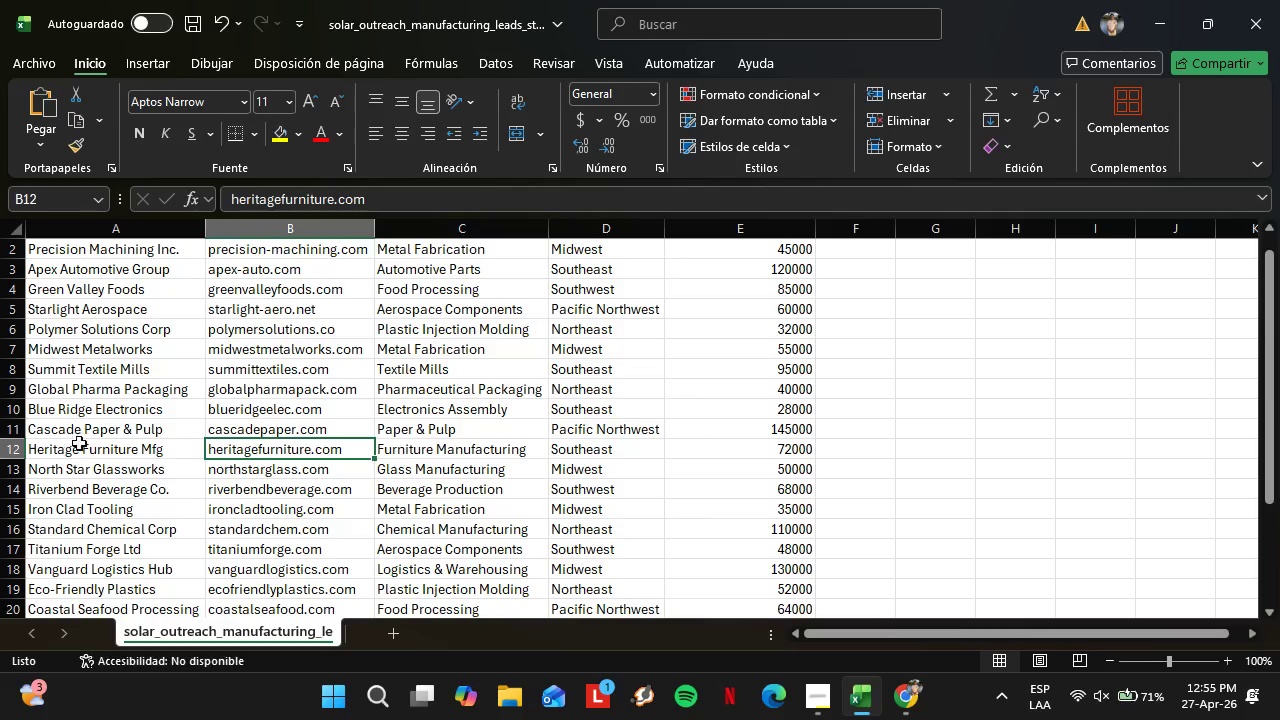 
left_click([87, 446])
 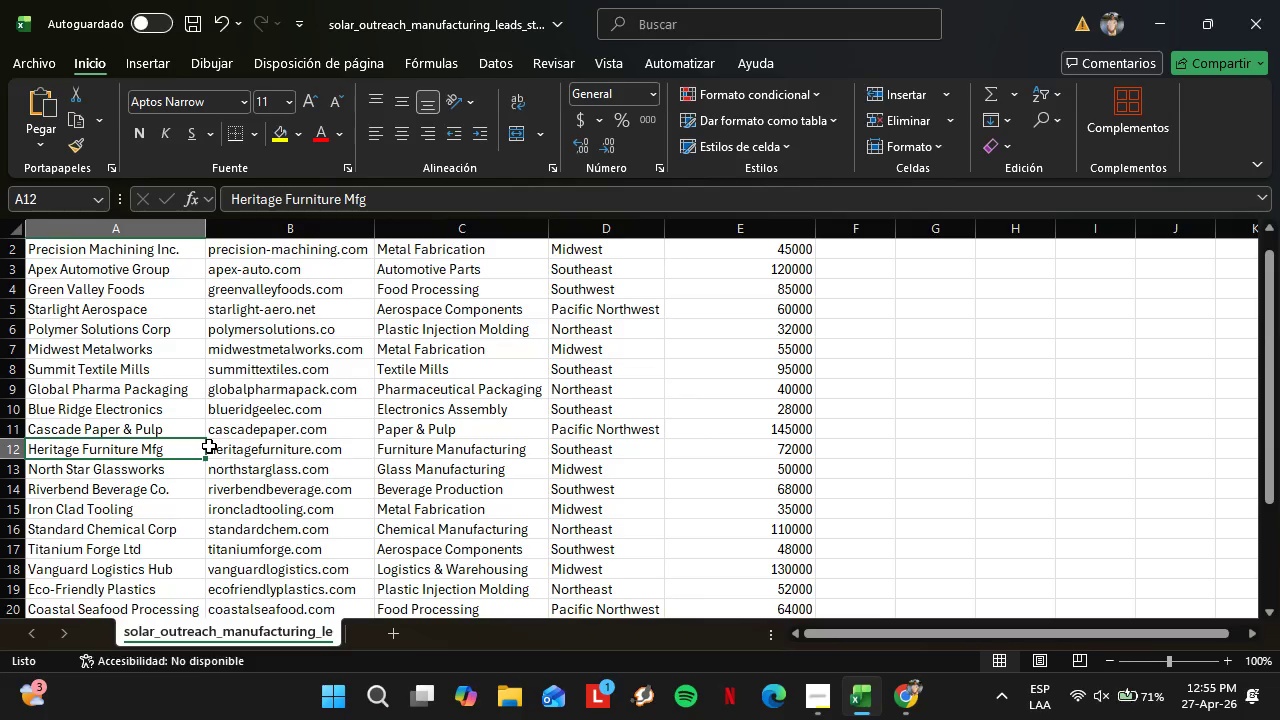 
key(Control+C)
 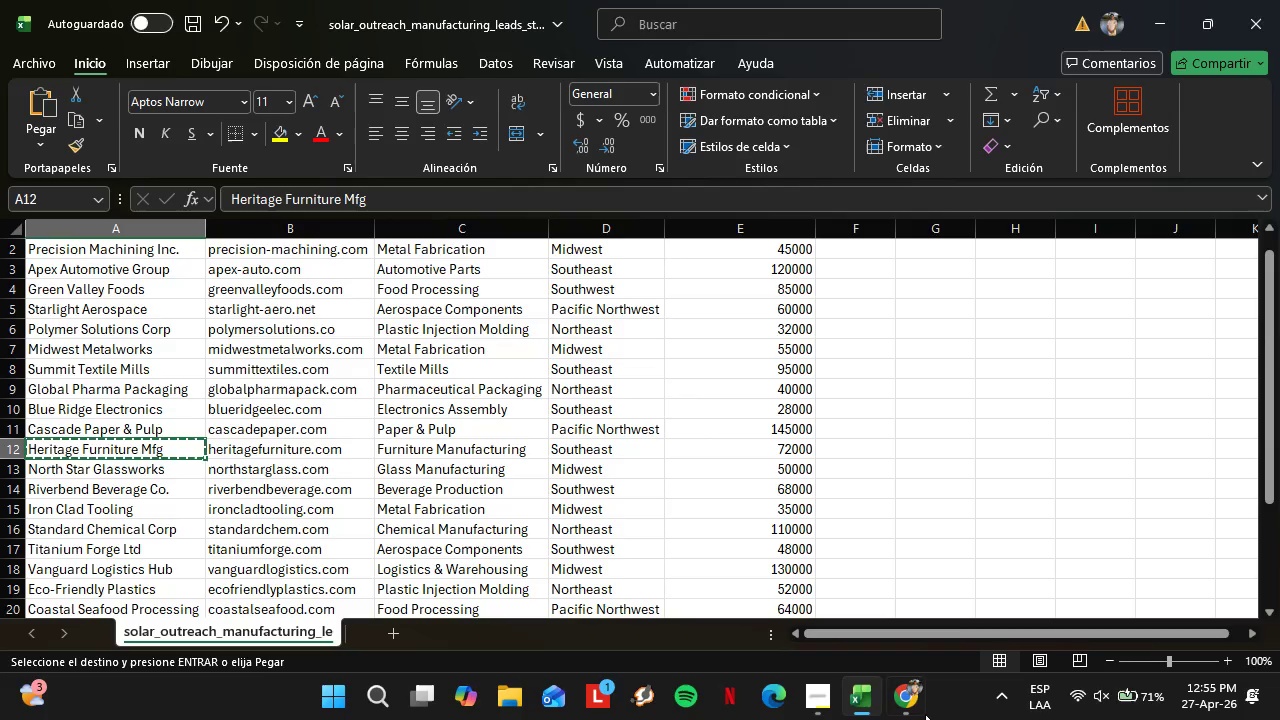 
left_click([922, 712])
 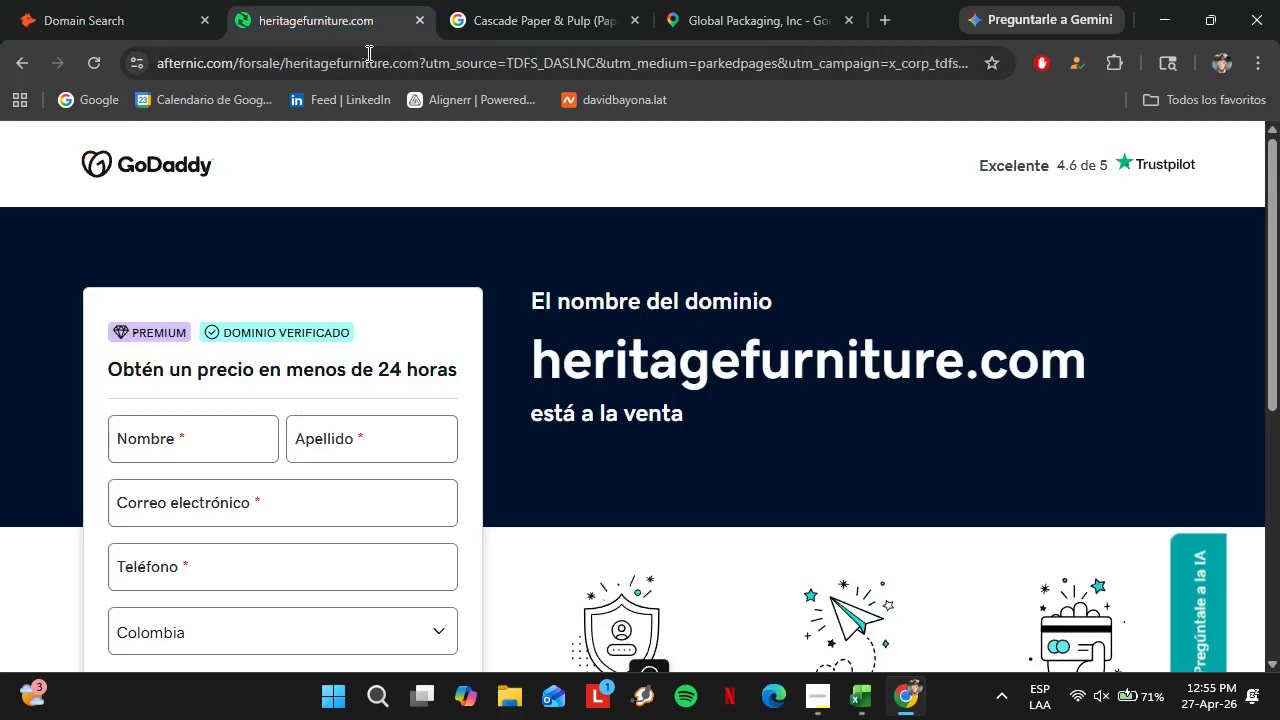 
double_click([367, 53])
 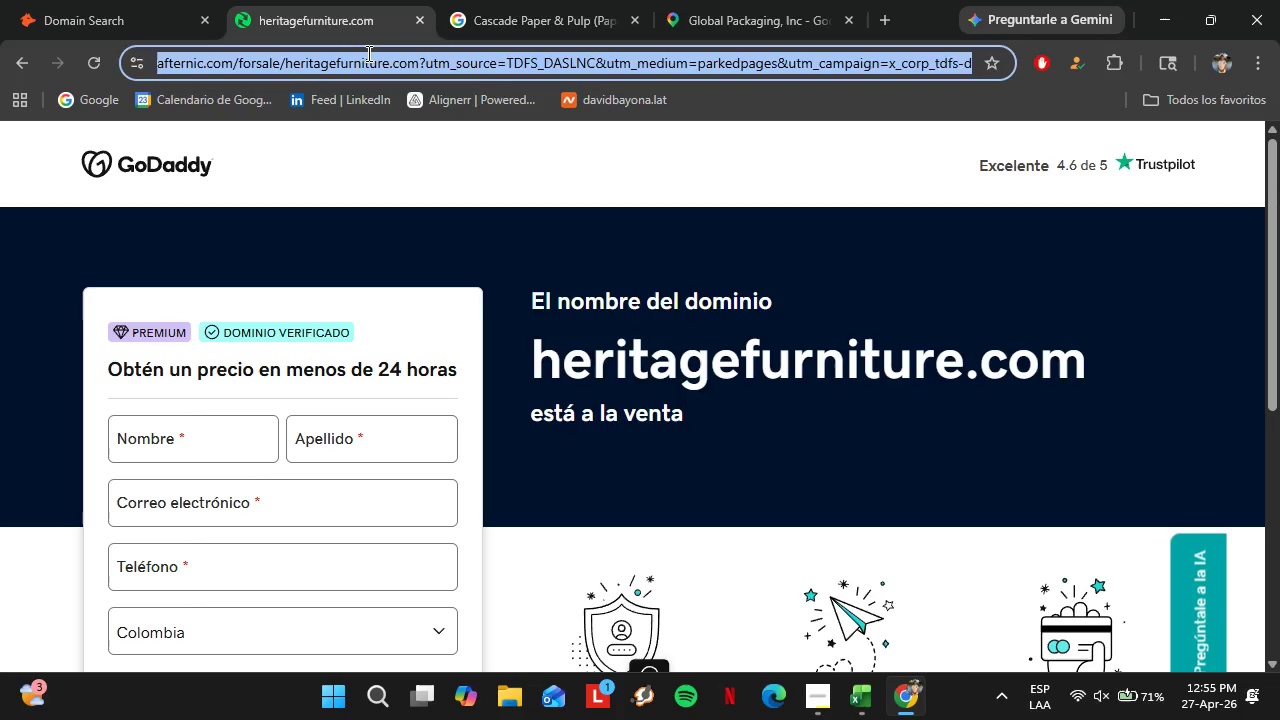 
key(Control+V)
 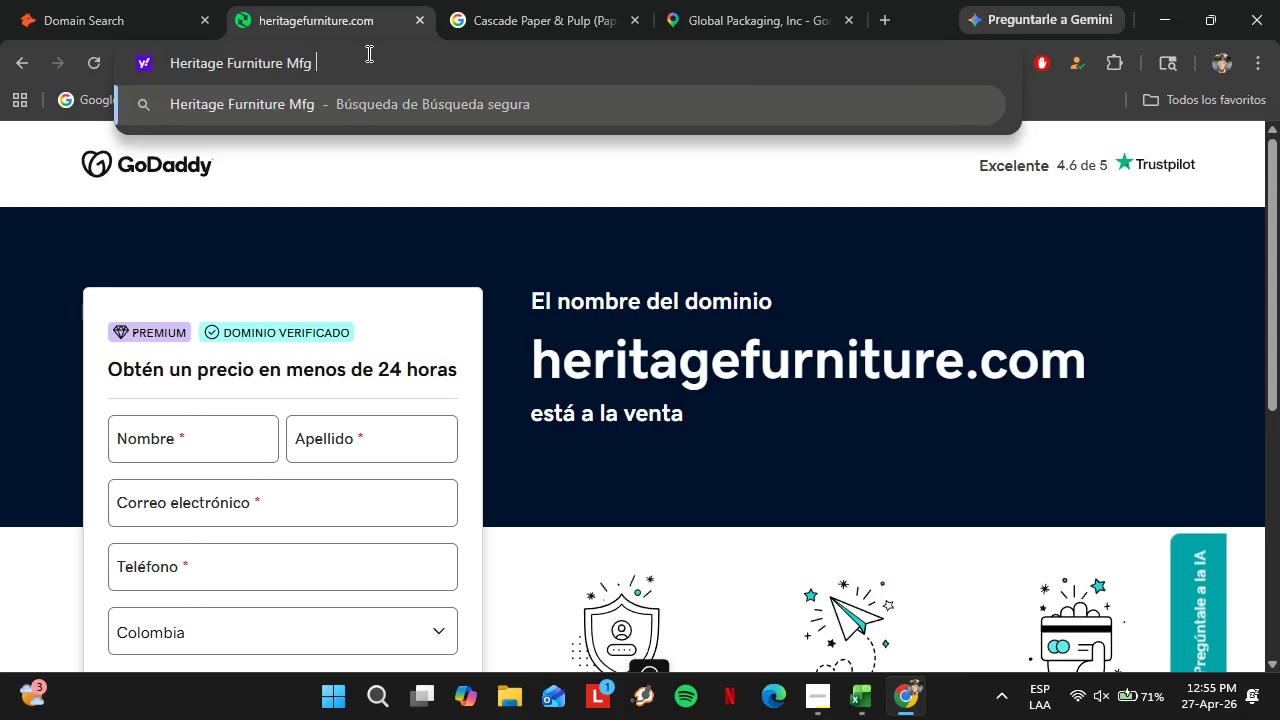 
key(Space)
 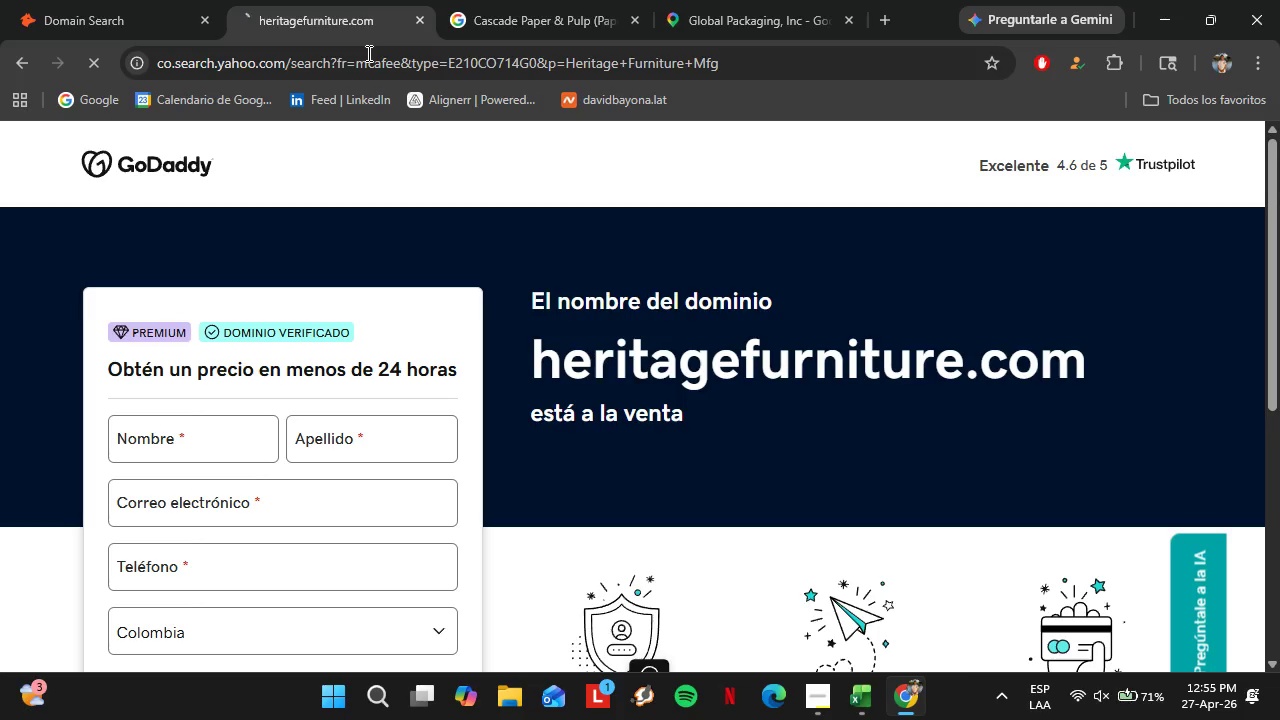 
key(Enter)
 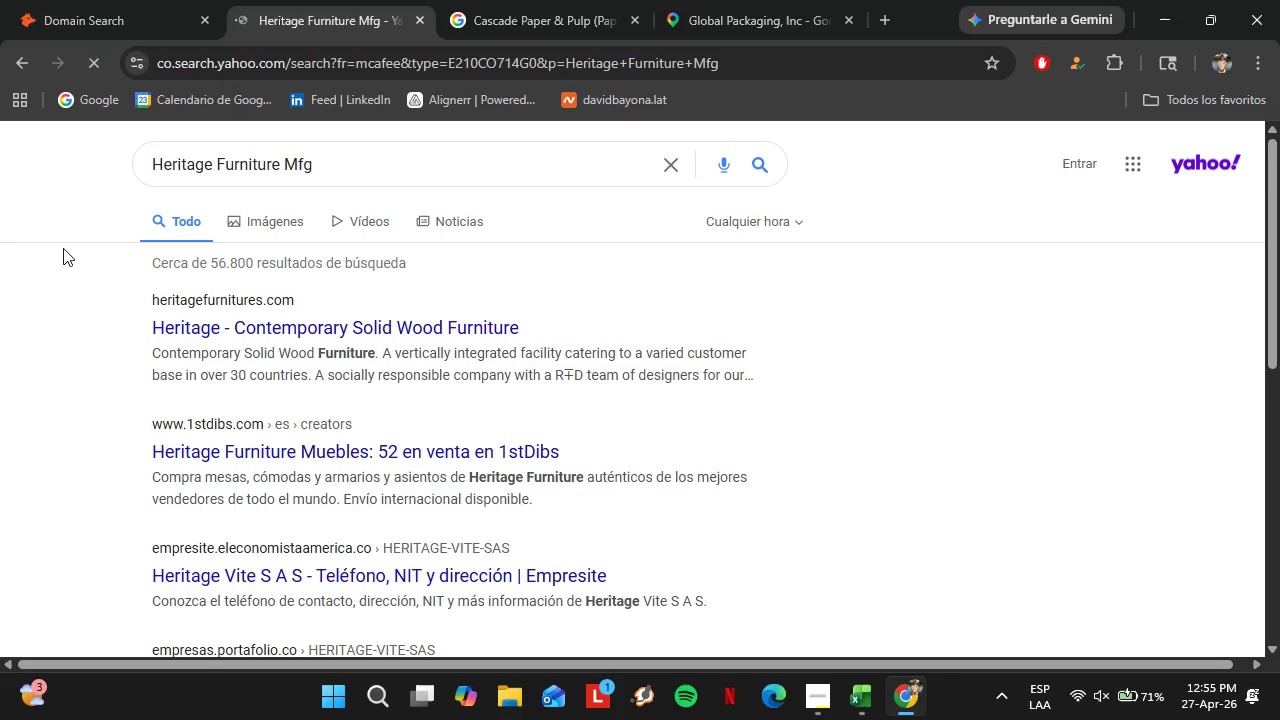 
wait(8.89)
 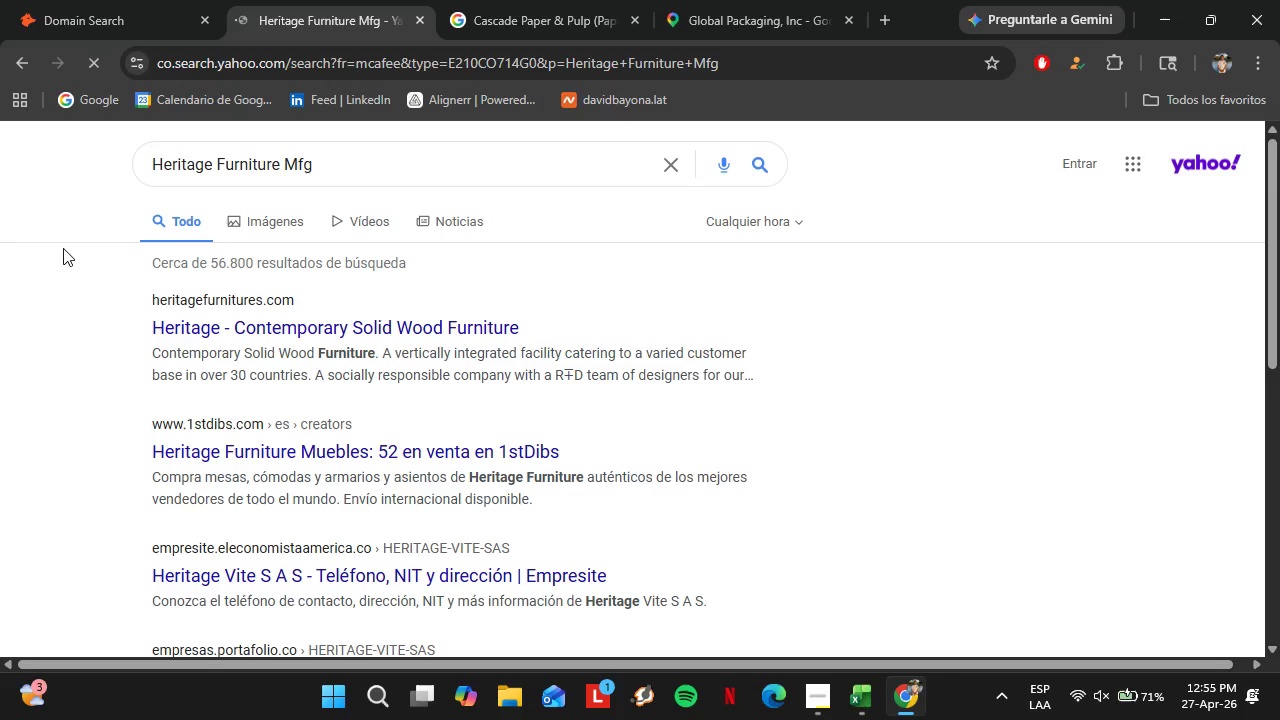 
left_click([856, 688])
 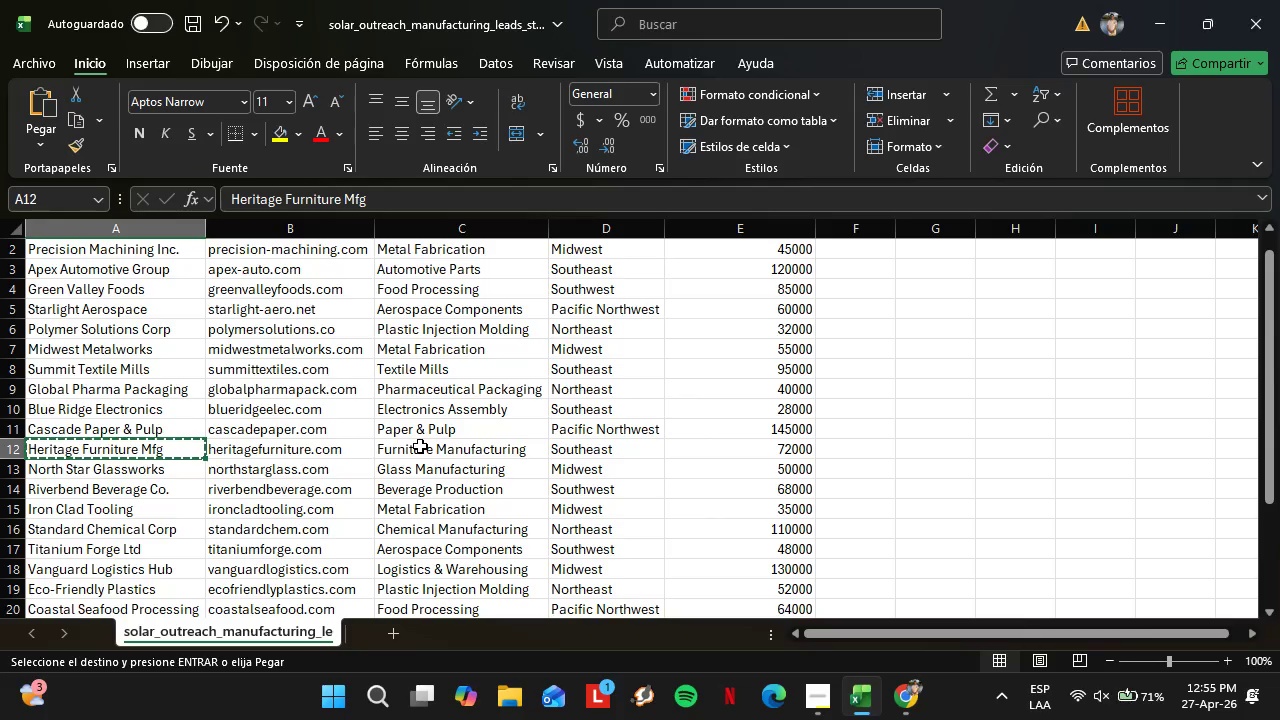 
left_click([421, 450])
 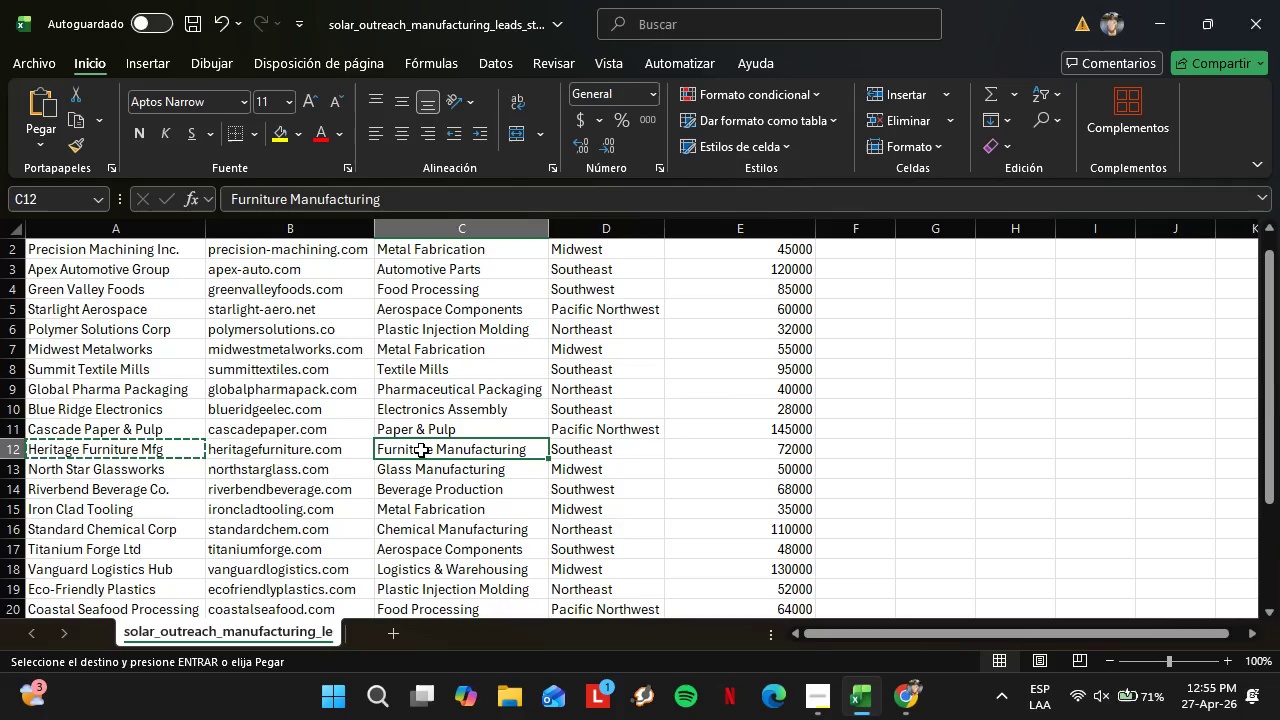 
key(Control+C)
 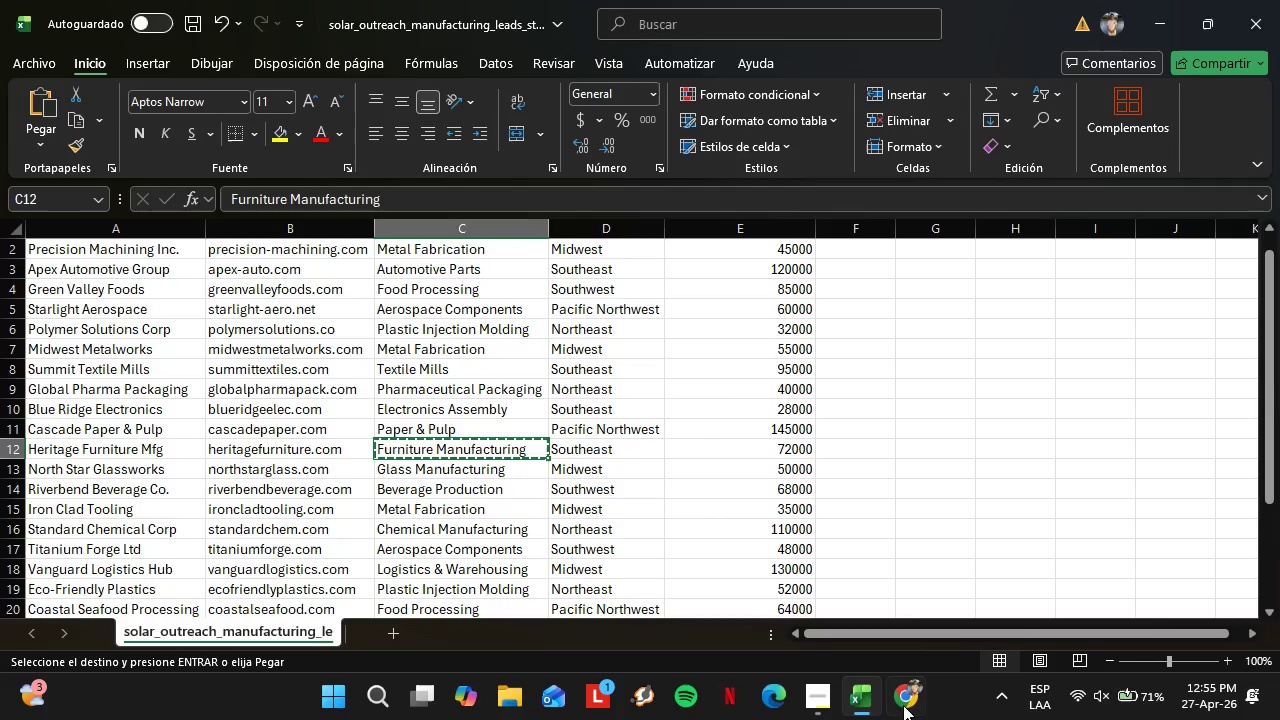 
left_click([903, 705])
 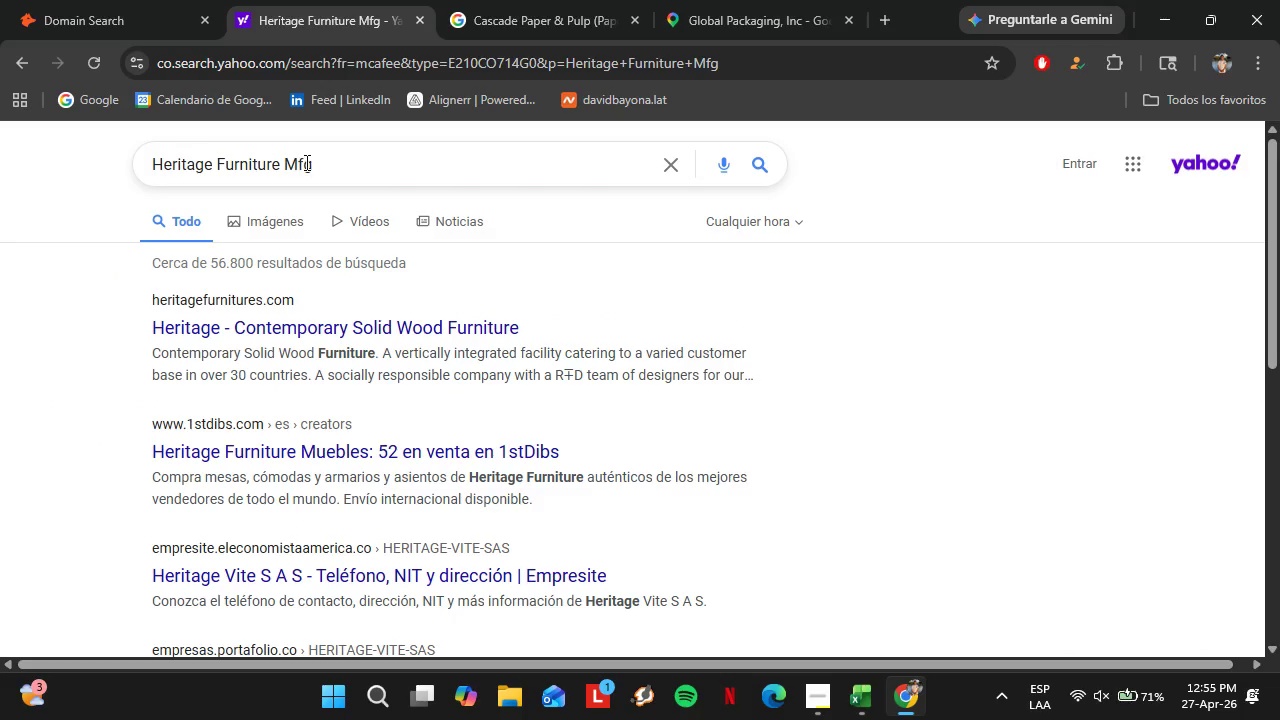 
key(Control+Space)
 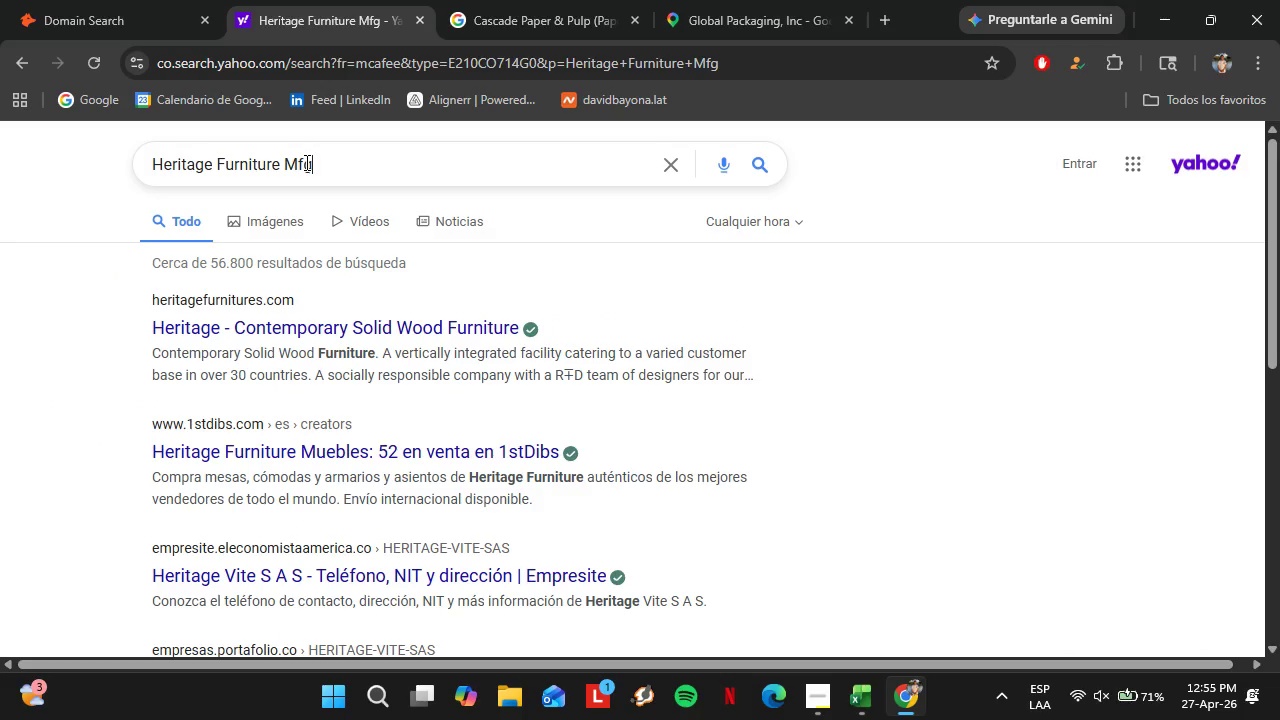 
key(Control+V)
 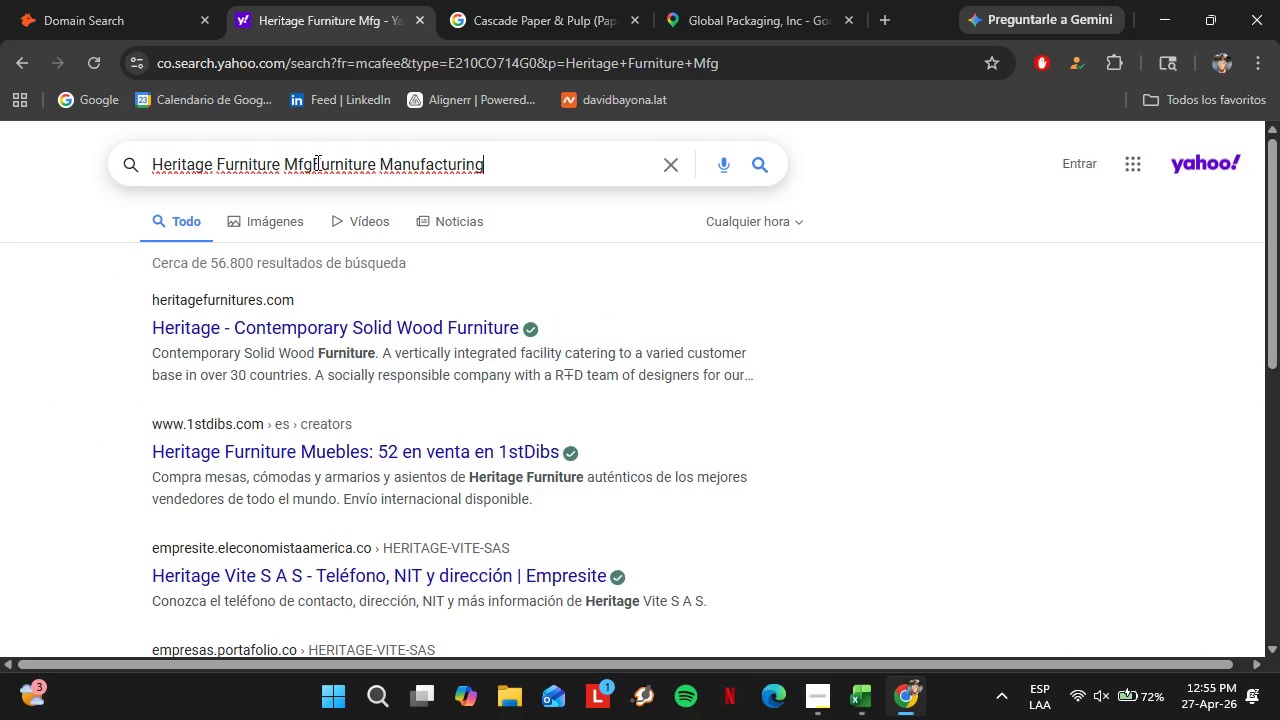 
left_click([312, 160])
 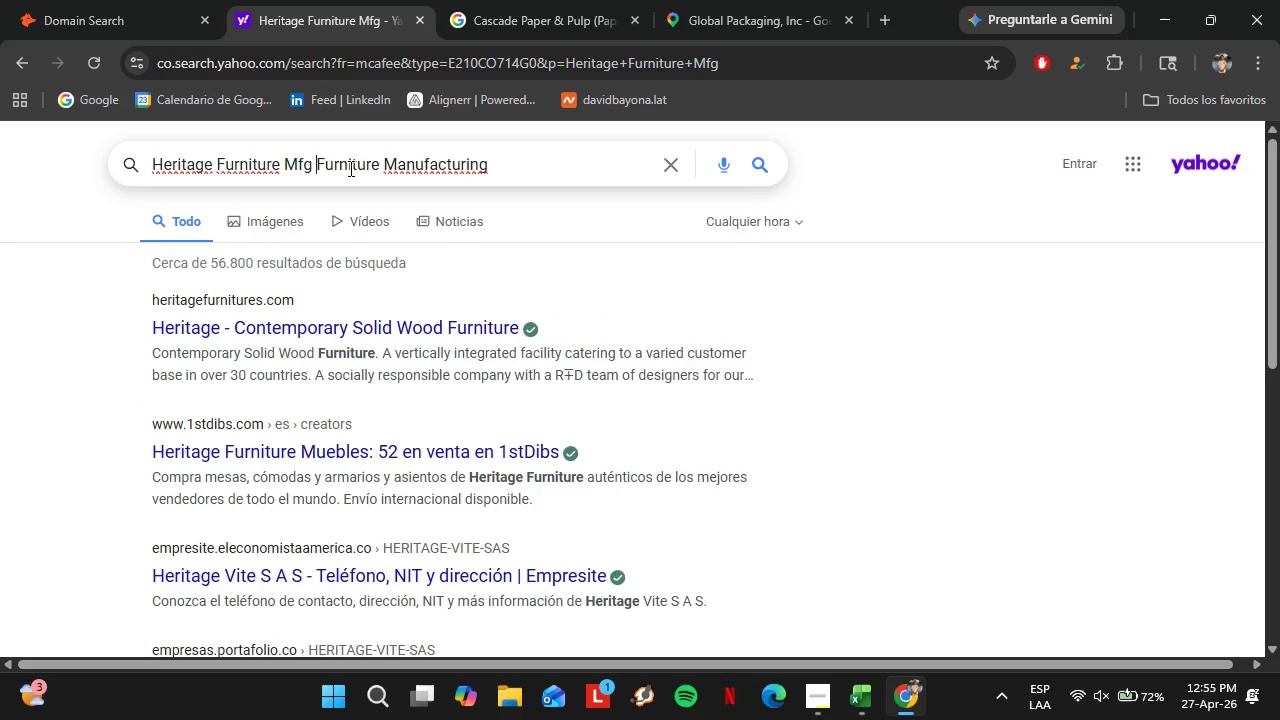 
key(Space)
 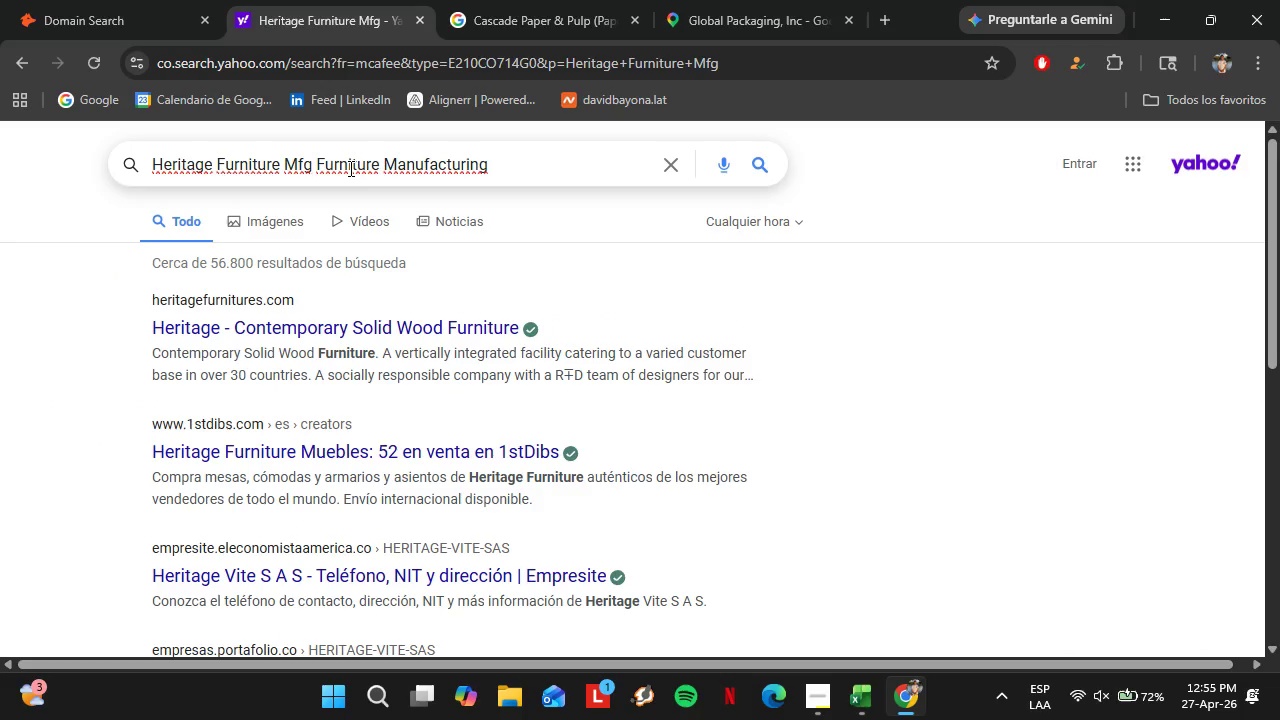 
key(Enter)
 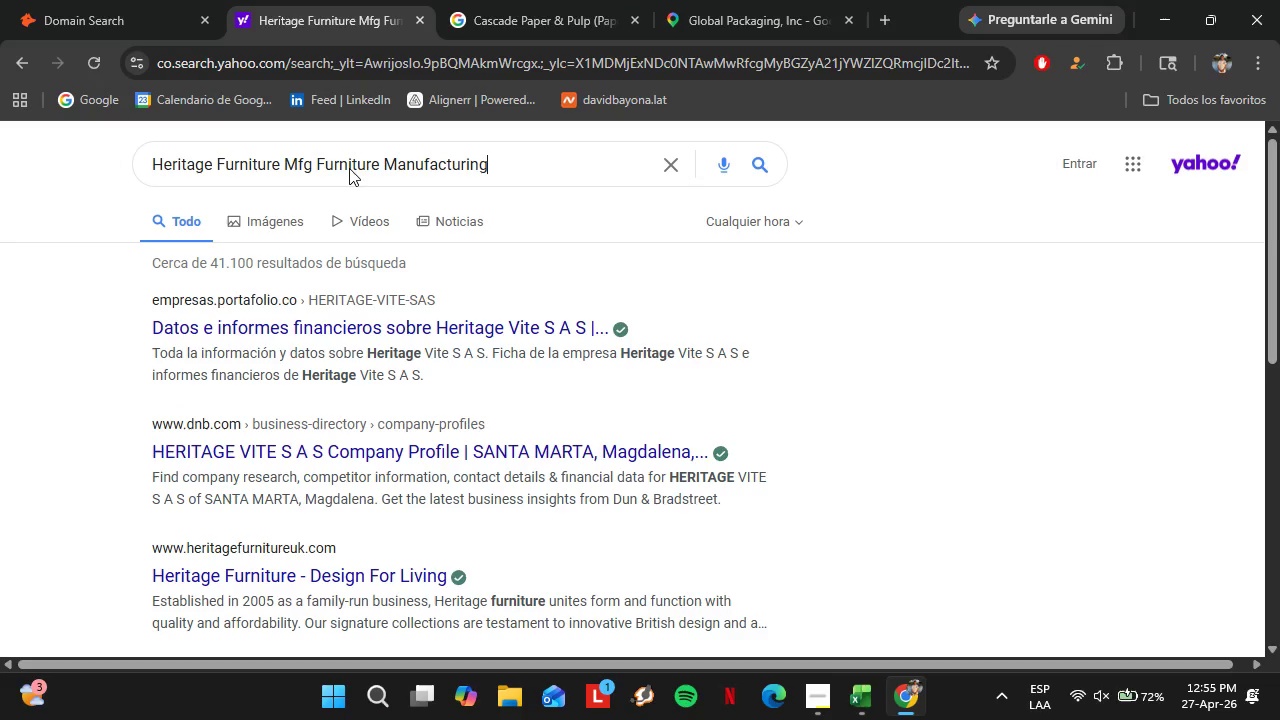 
wait(11.61)
 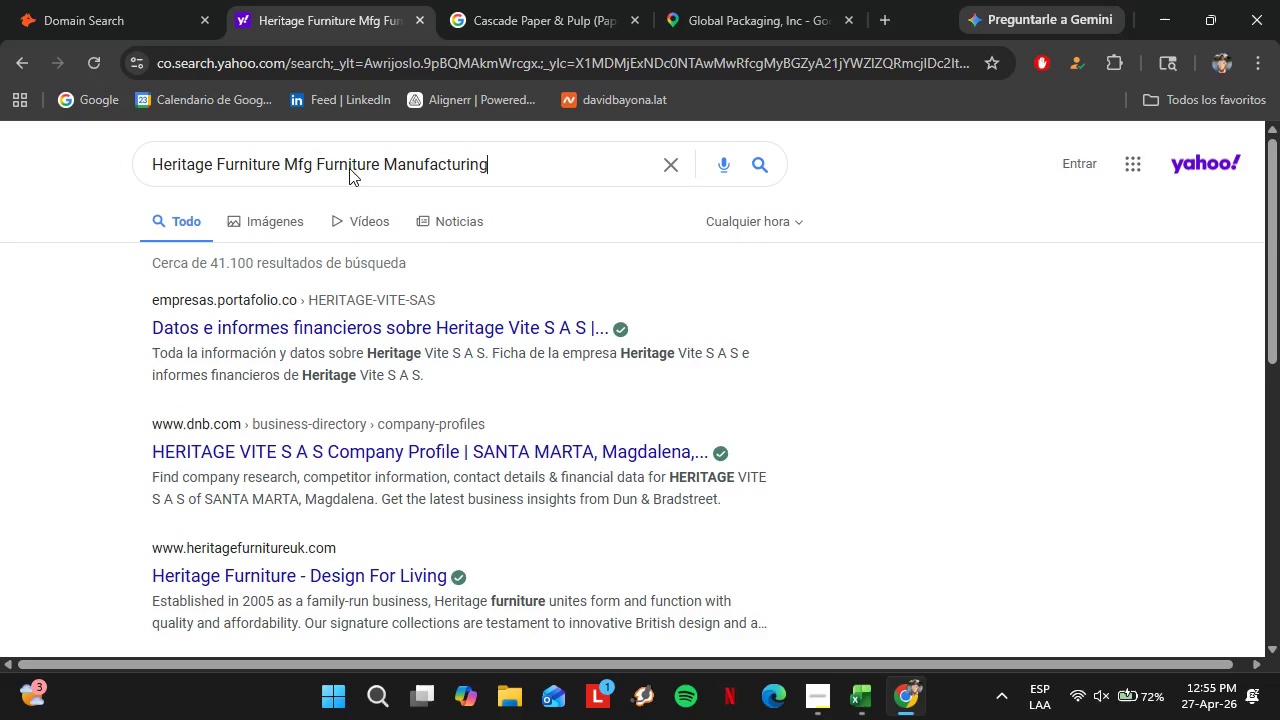 
scroll: coordinate [265, 449], scroll_direction: down, amount: 6.0
 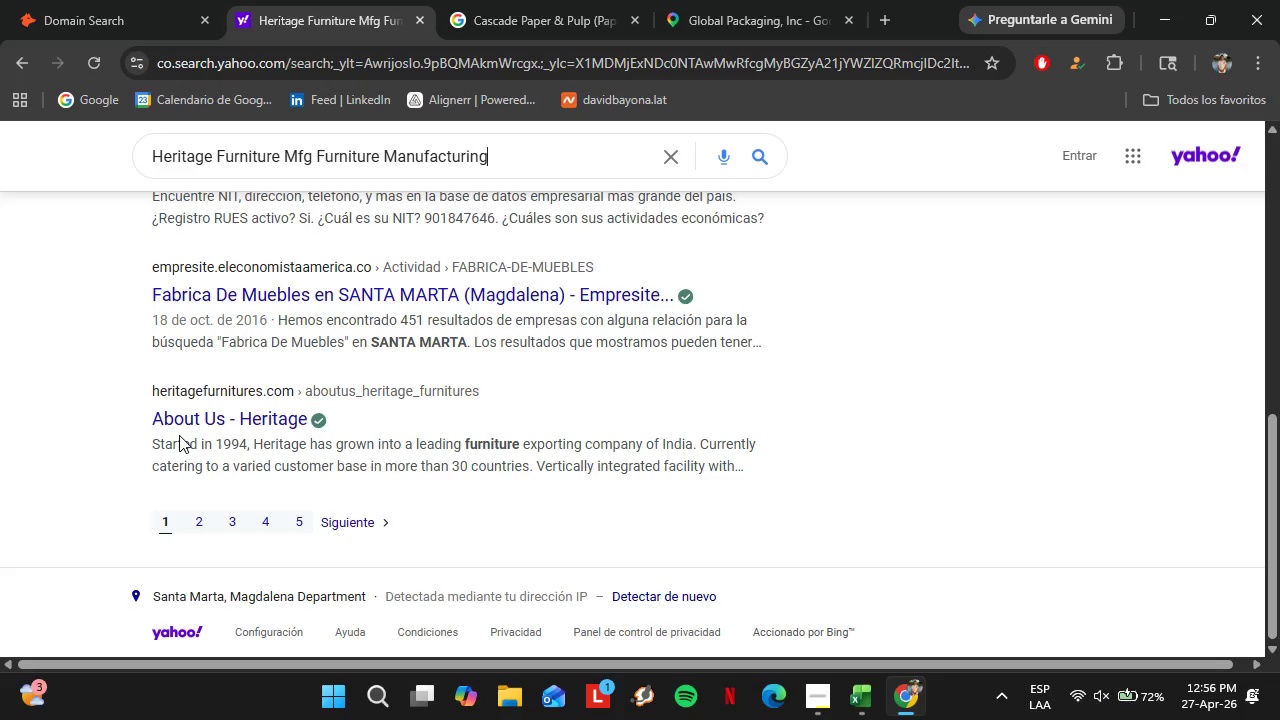 
wait(30.67)
 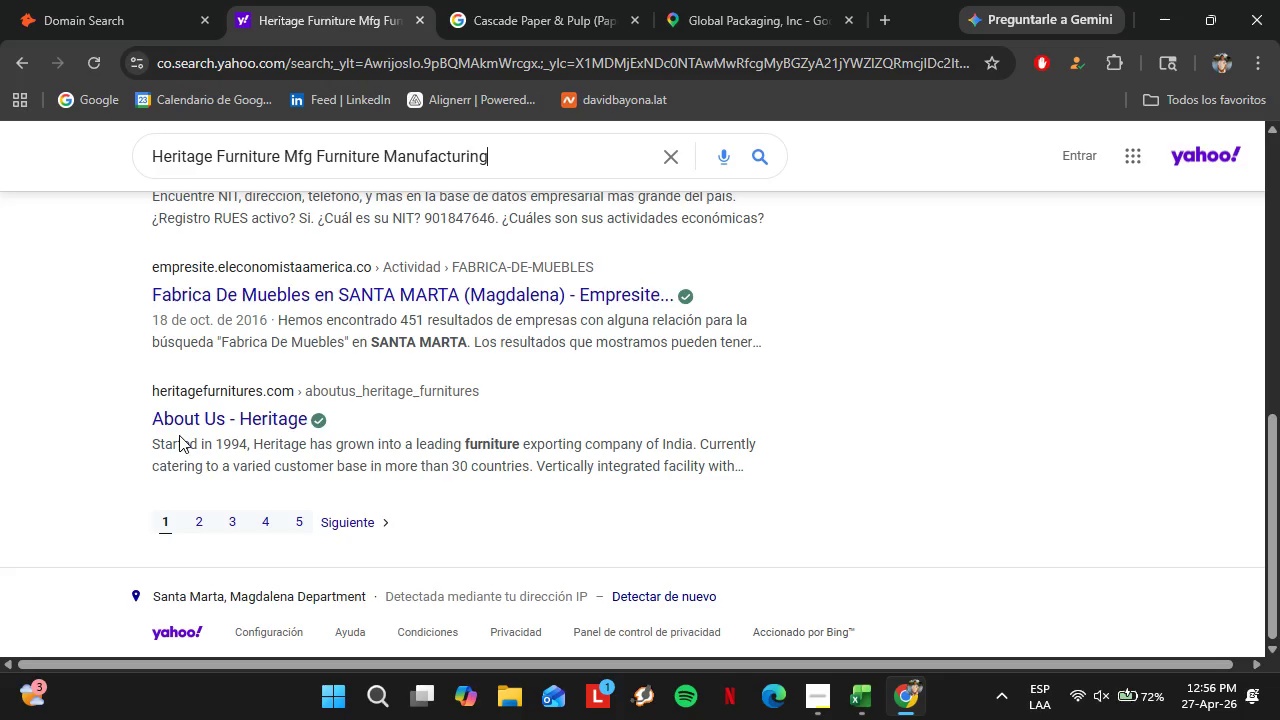 
right_click([0, 719])
 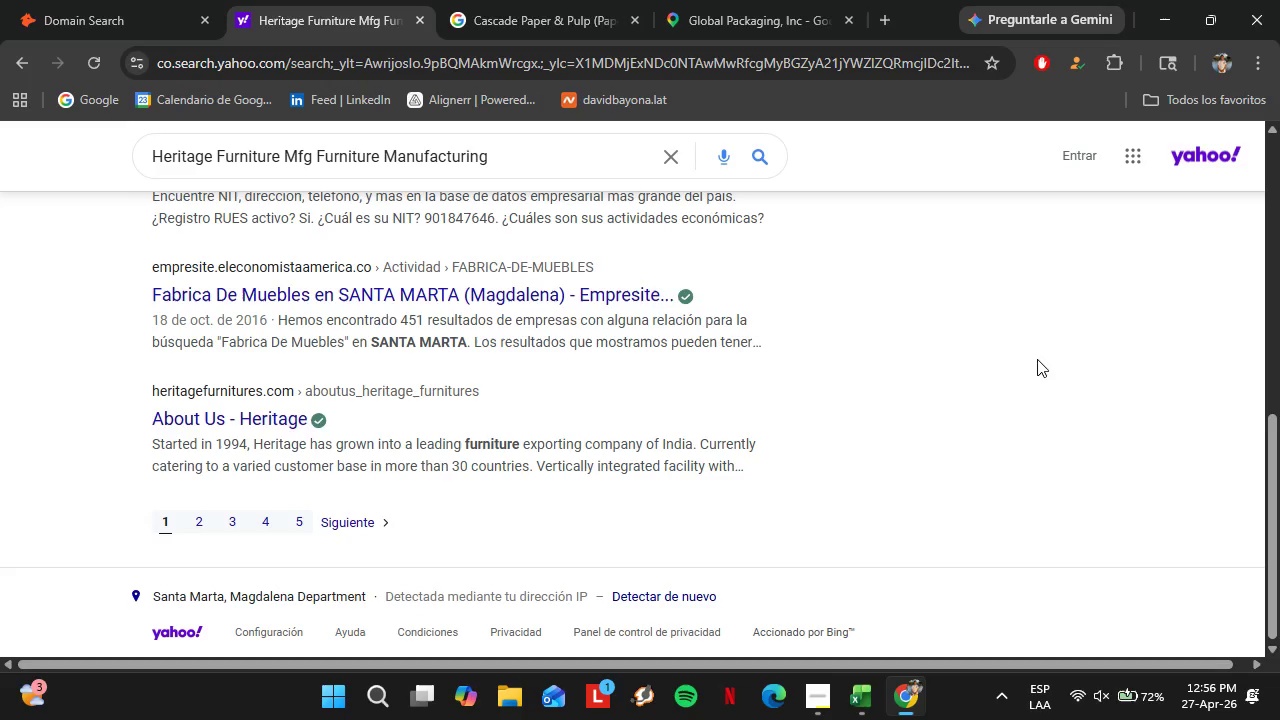 
scroll: coordinate [338, 347], scroll_direction: up, amount: 3.0
 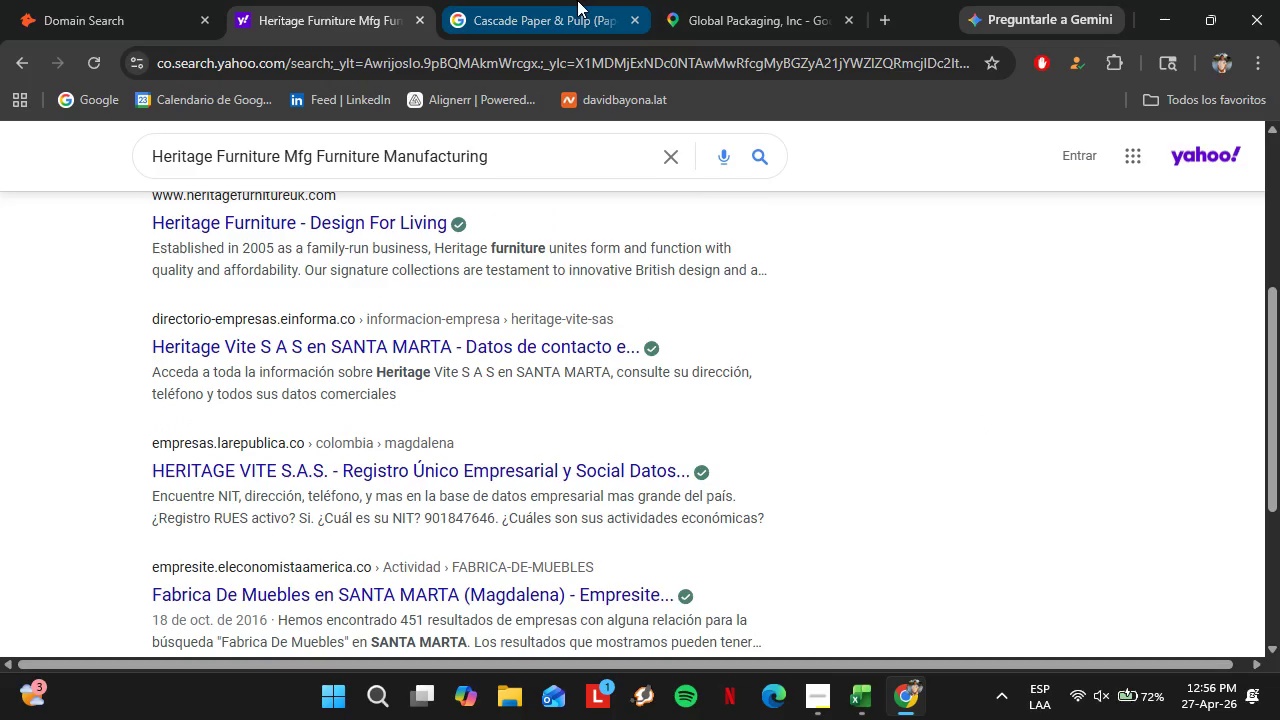 
left_click([559, 0])
 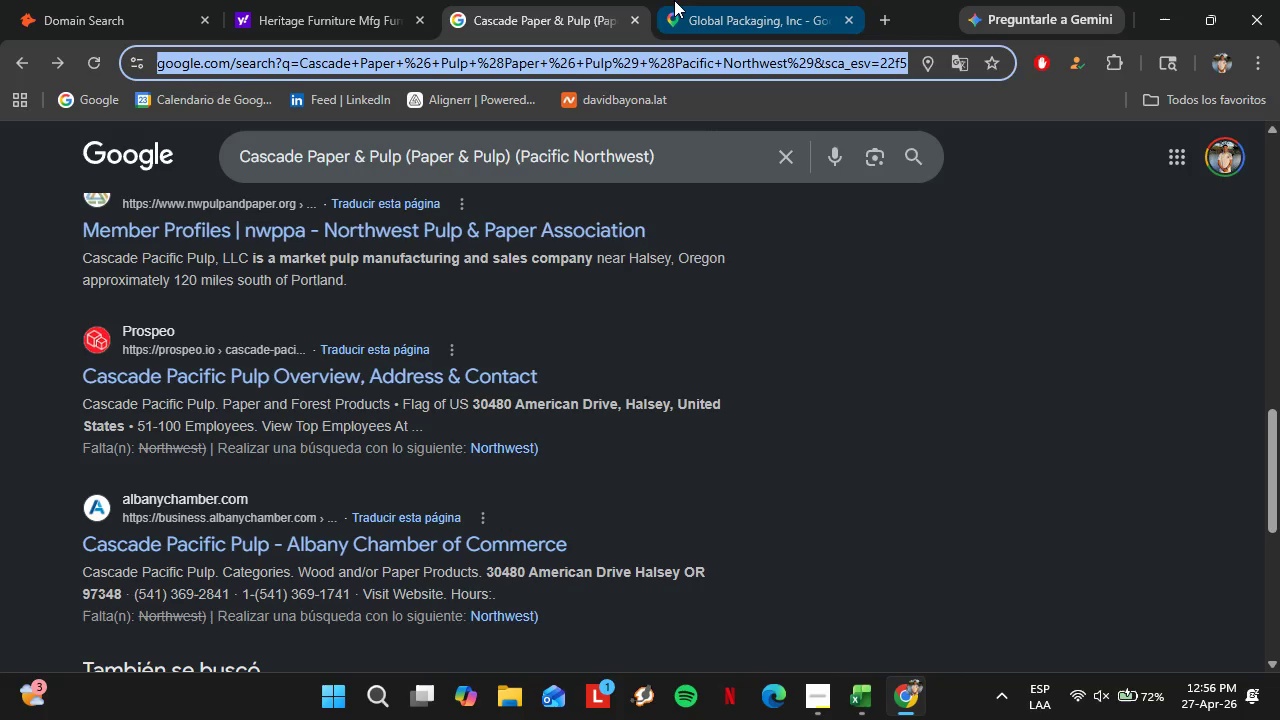 
left_click([674, 0])
 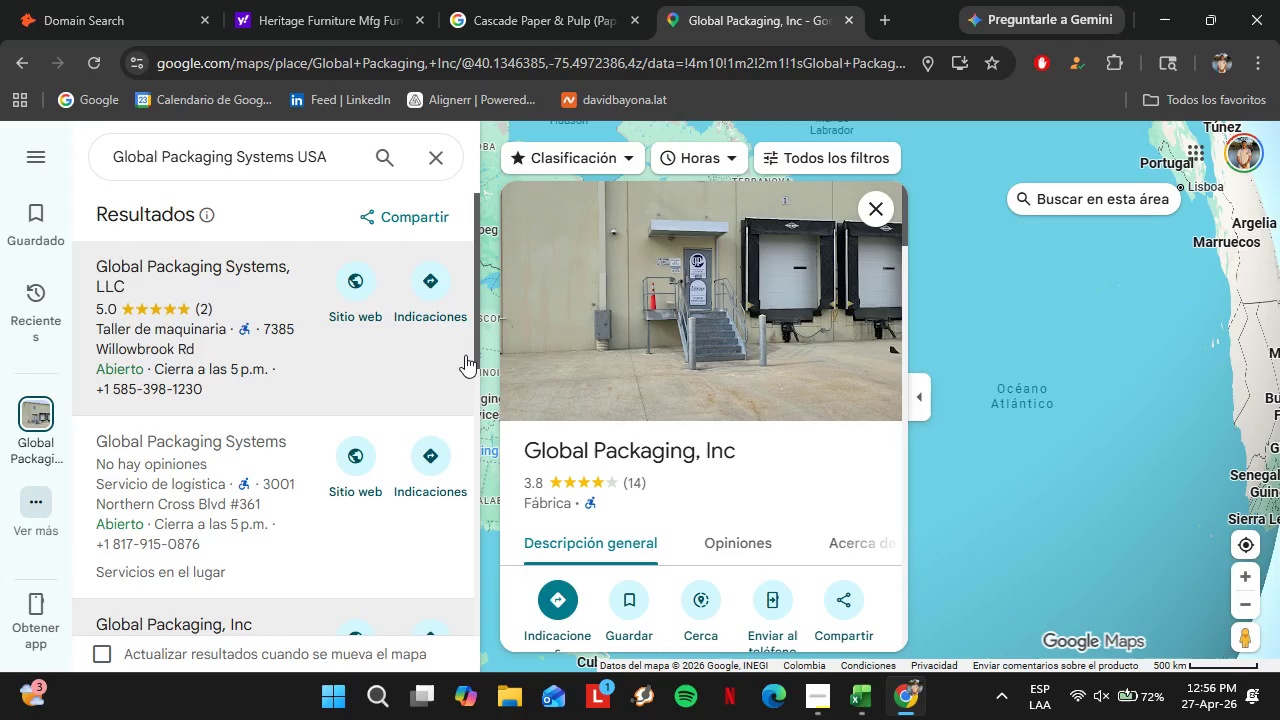 
scroll: coordinate [111, 507], scroll_direction: down, amount: 2.0
 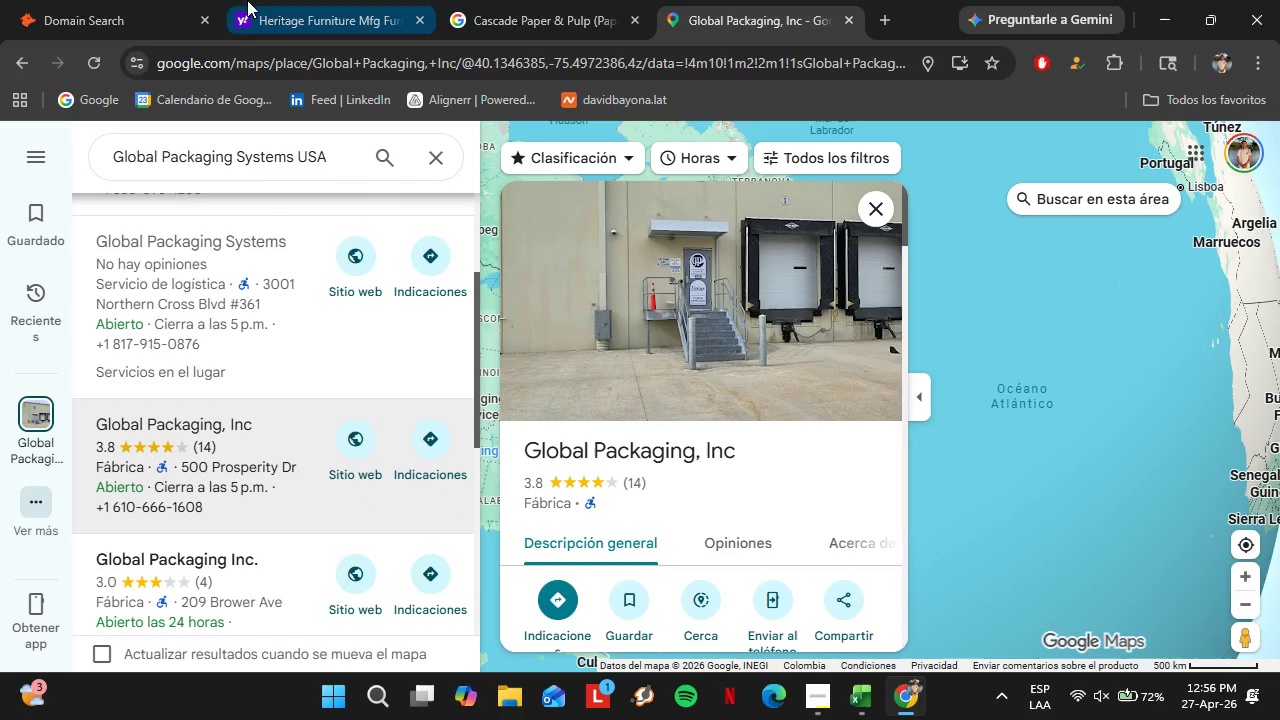 
left_click([237, 0])
 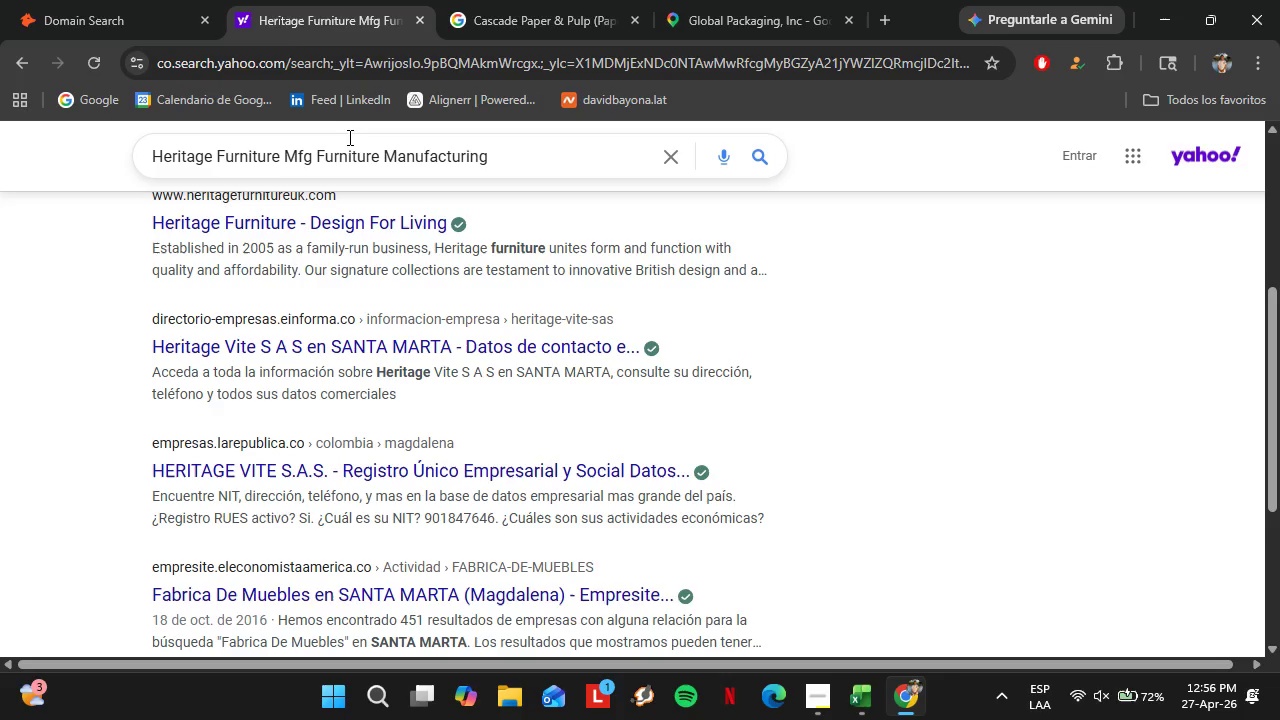 
left_click([348, 134])
 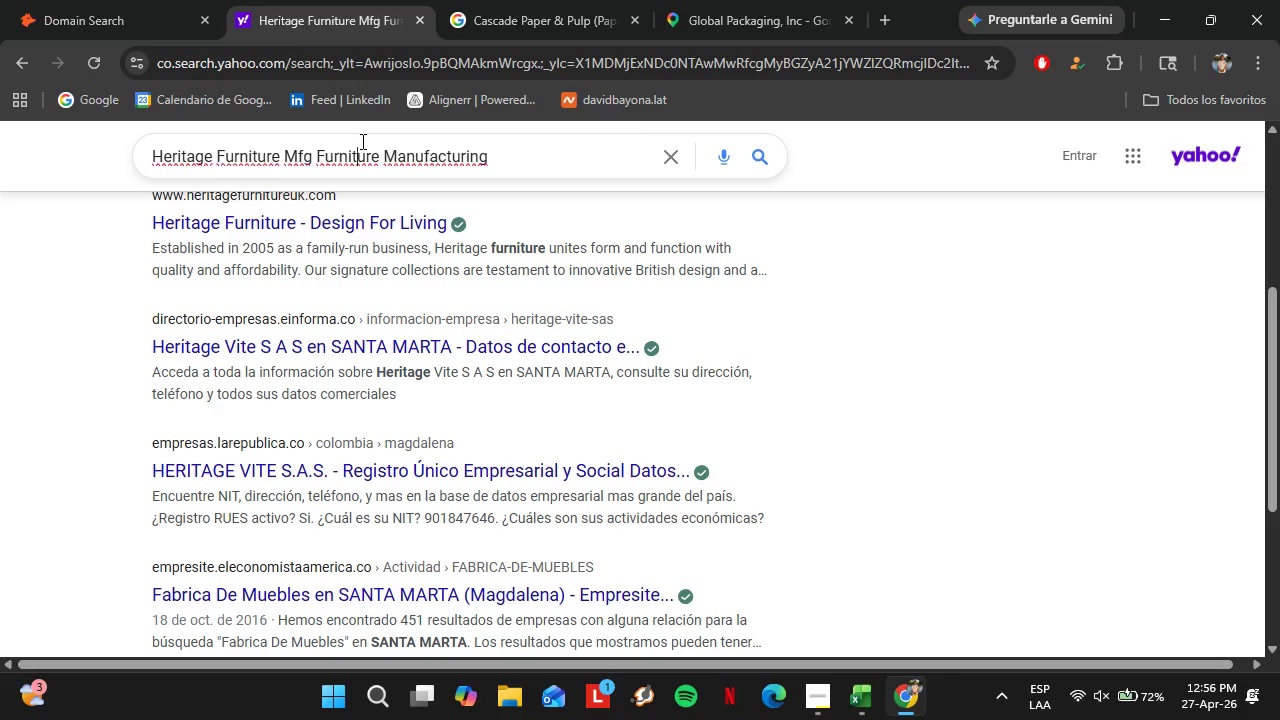 
double_click([361, 141])
 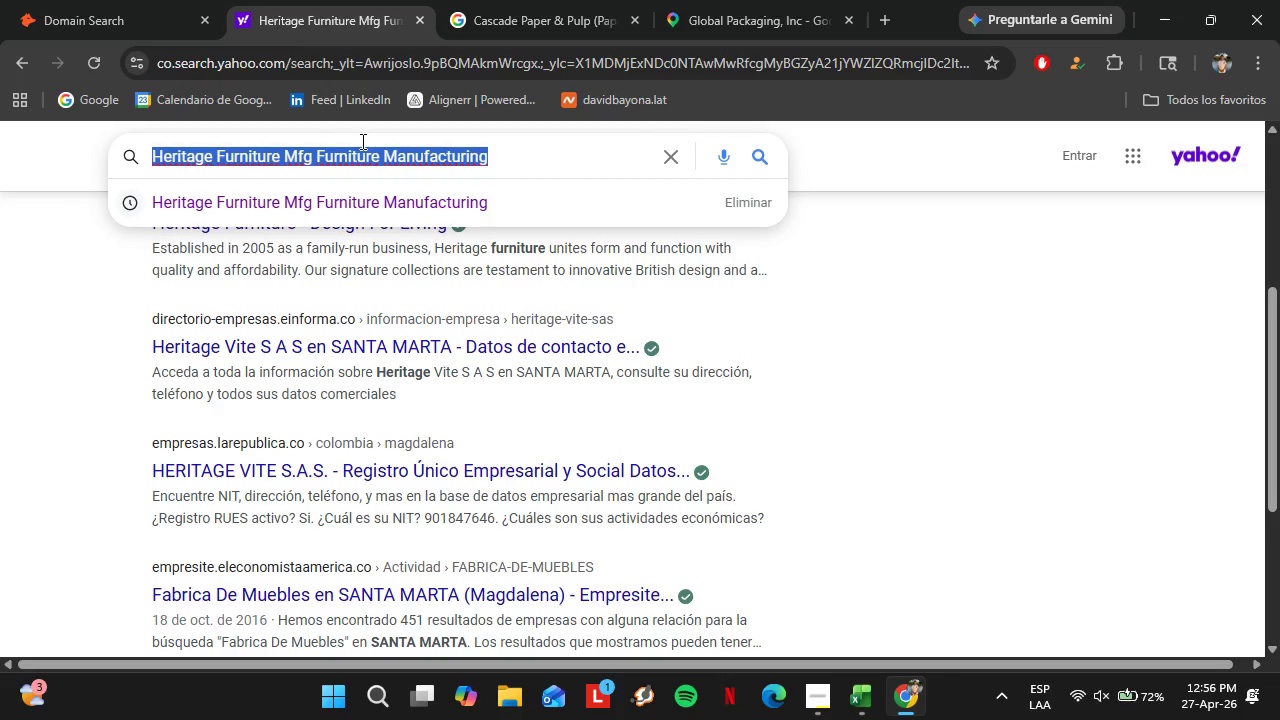 
triple_click([361, 141])
 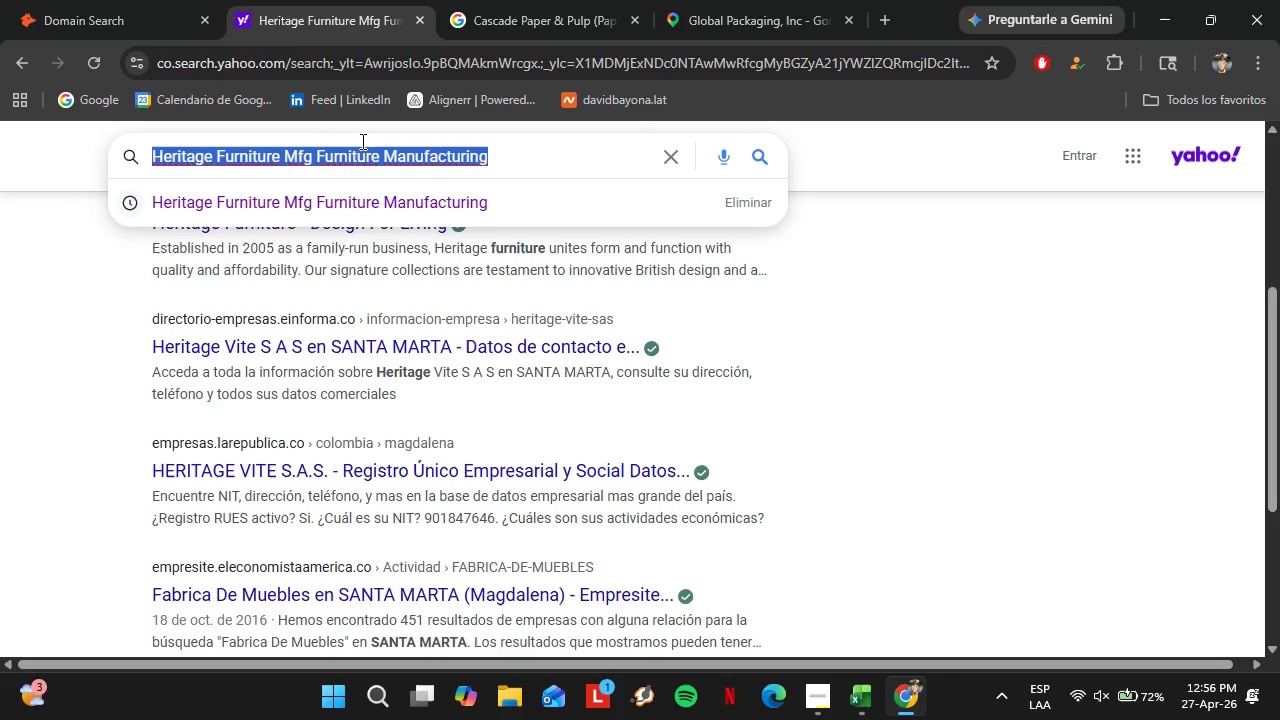 
key(Control+C)
 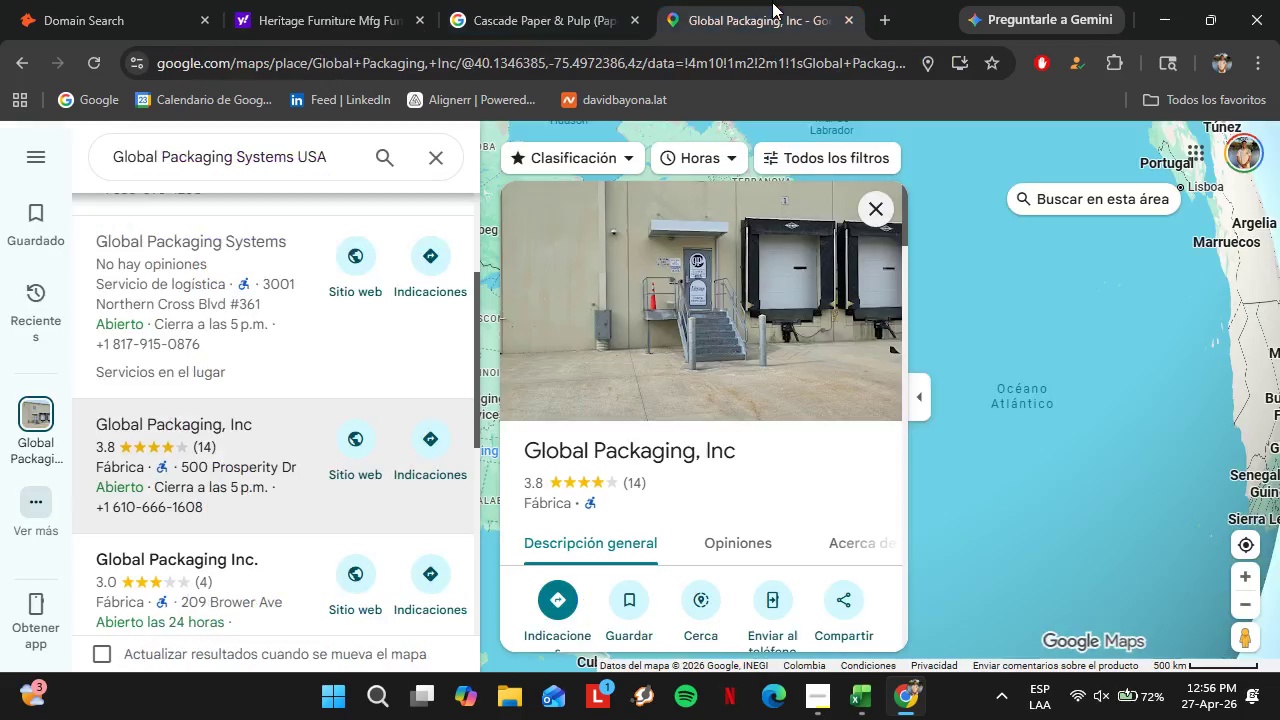 
left_click([772, 0])
 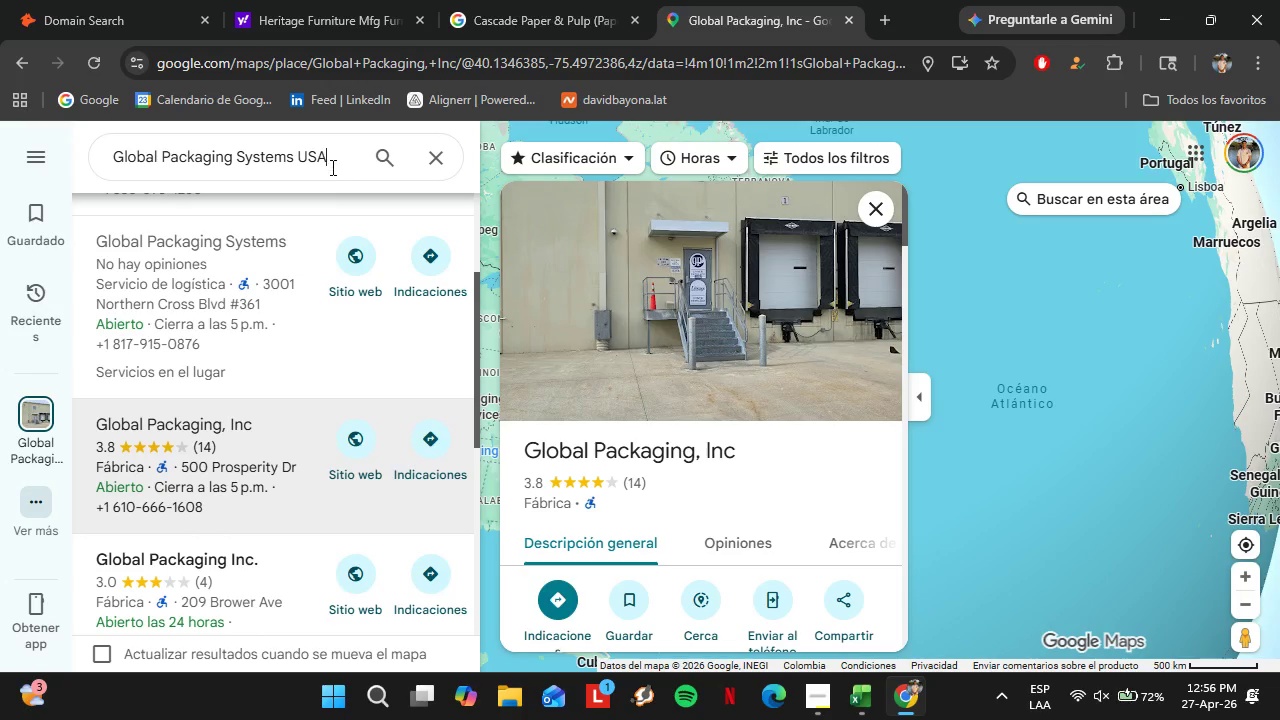 
double_click([331, 167])
 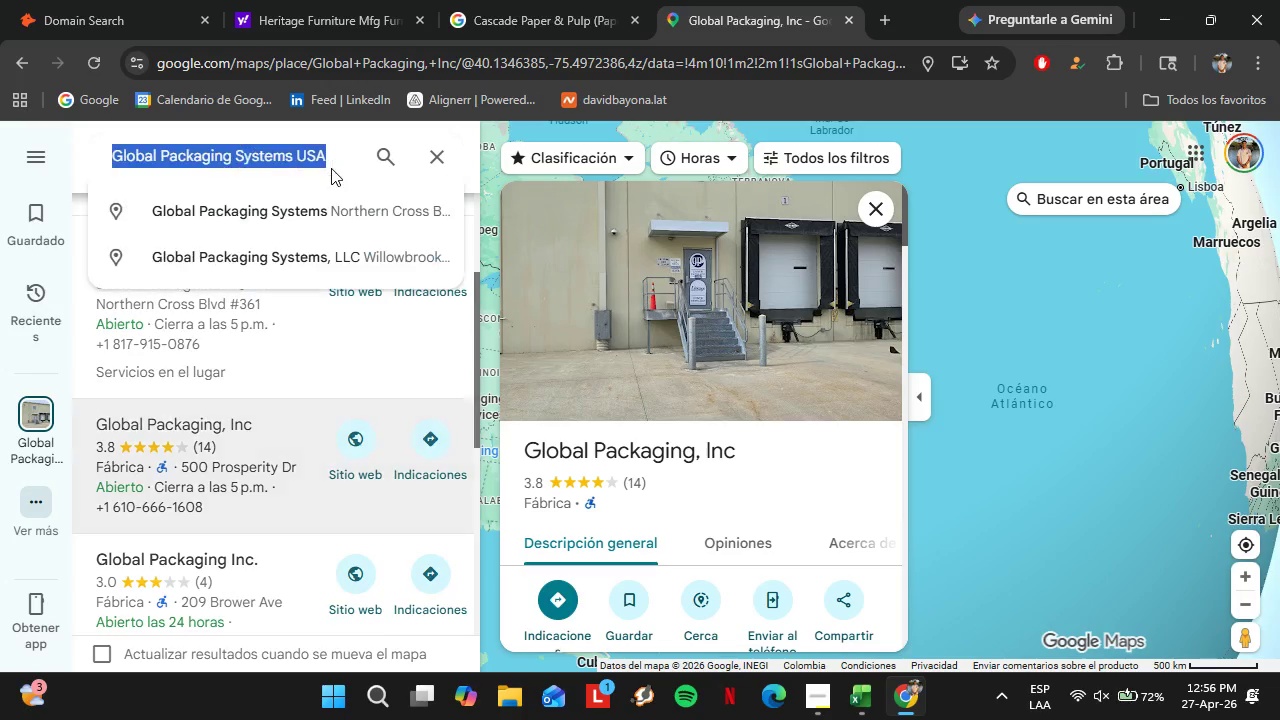 
triple_click([331, 167])
 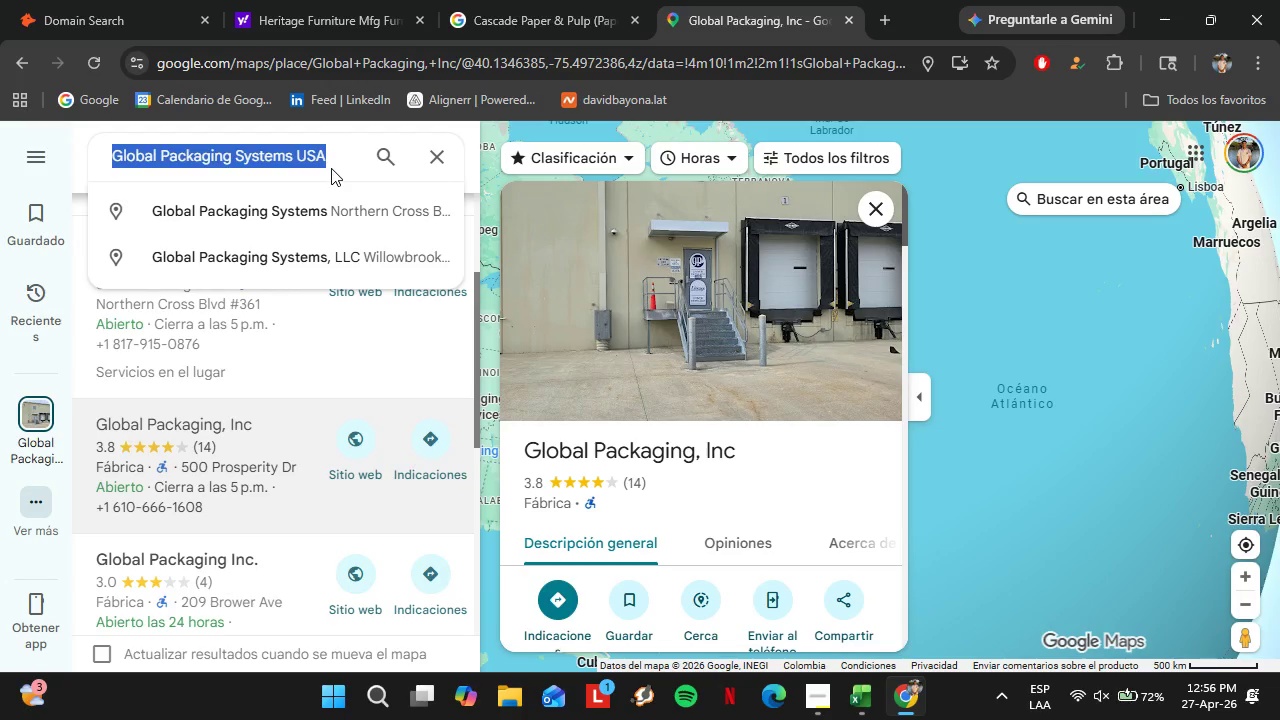 
key(Control+V)
 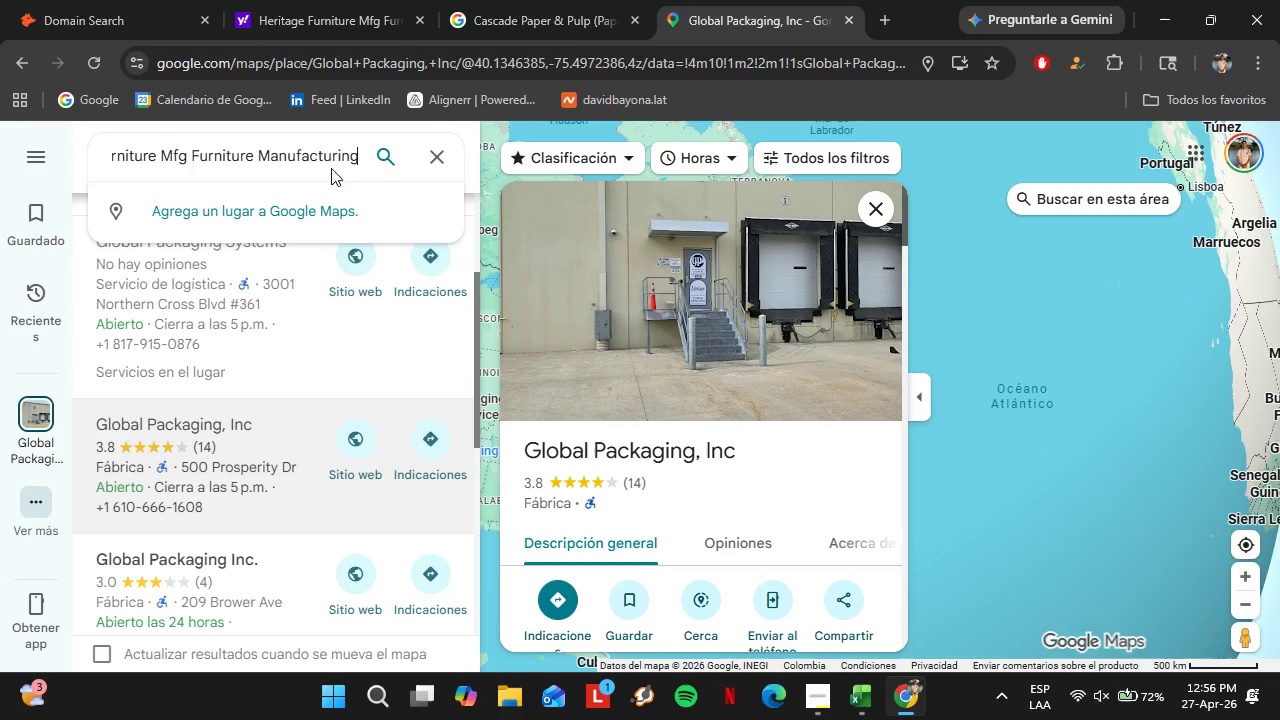 
key(Enter)
 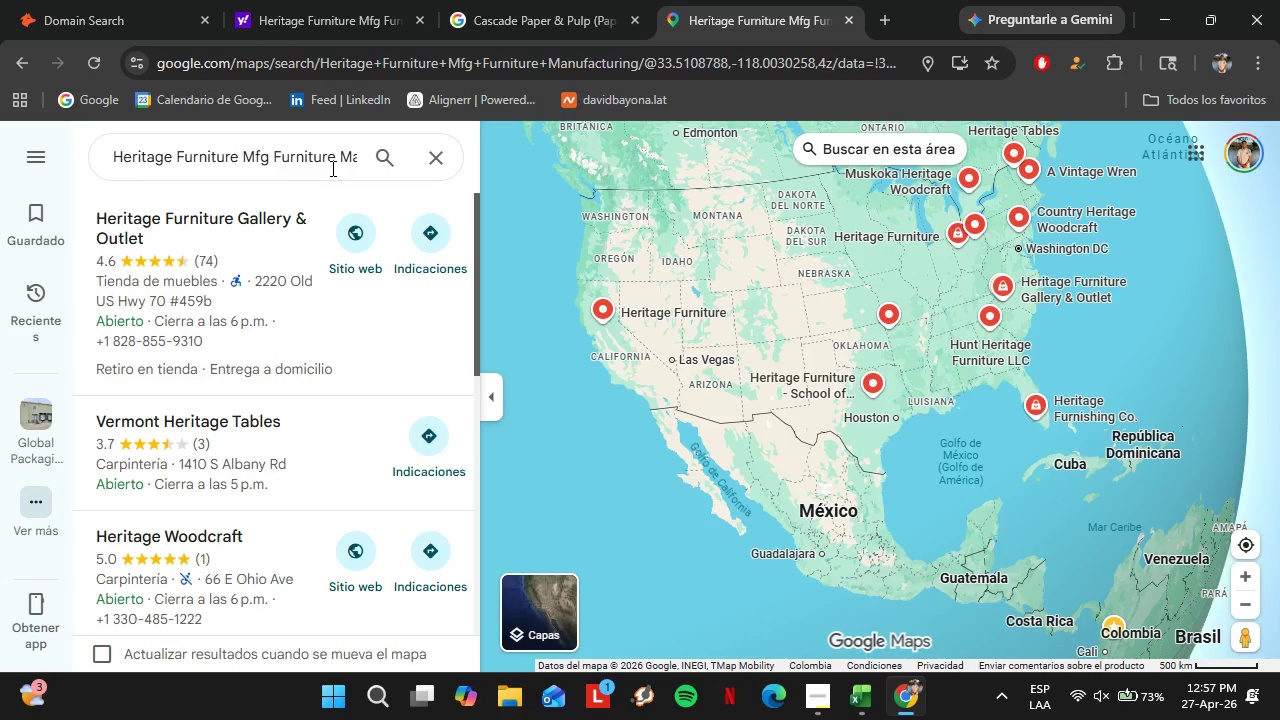 
wait(46.73)
 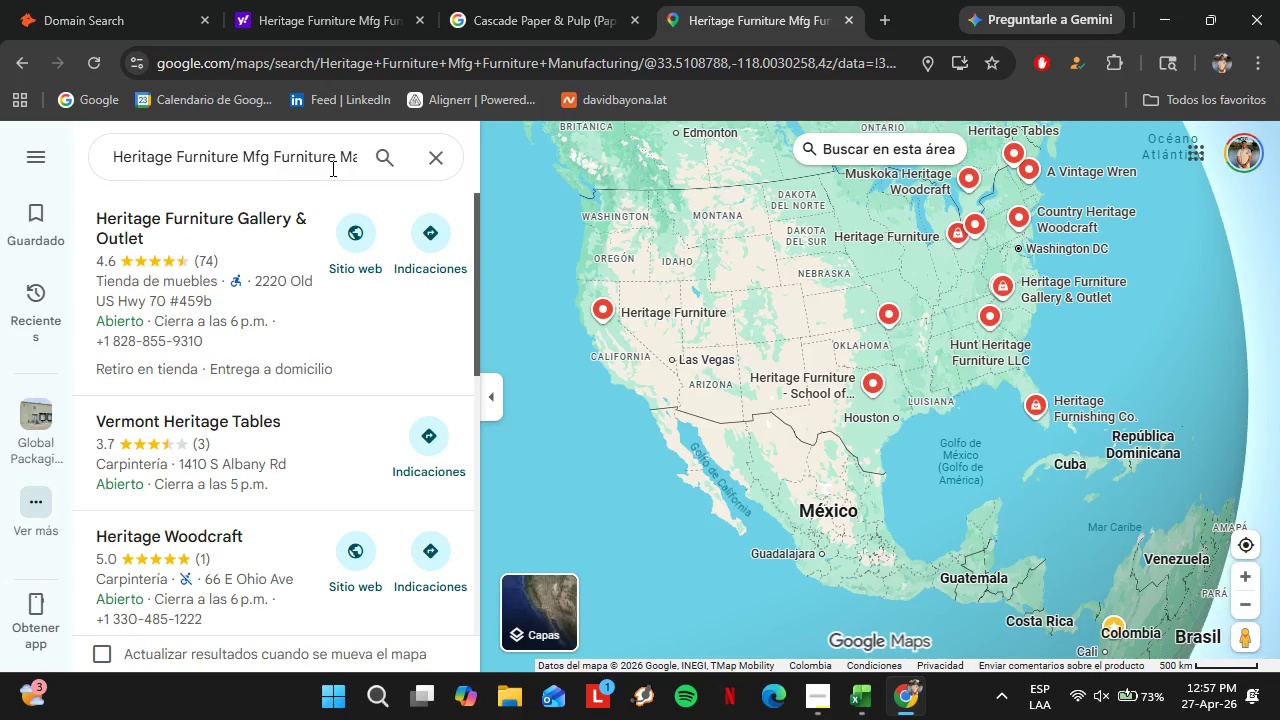 
left_click([267, 248])
 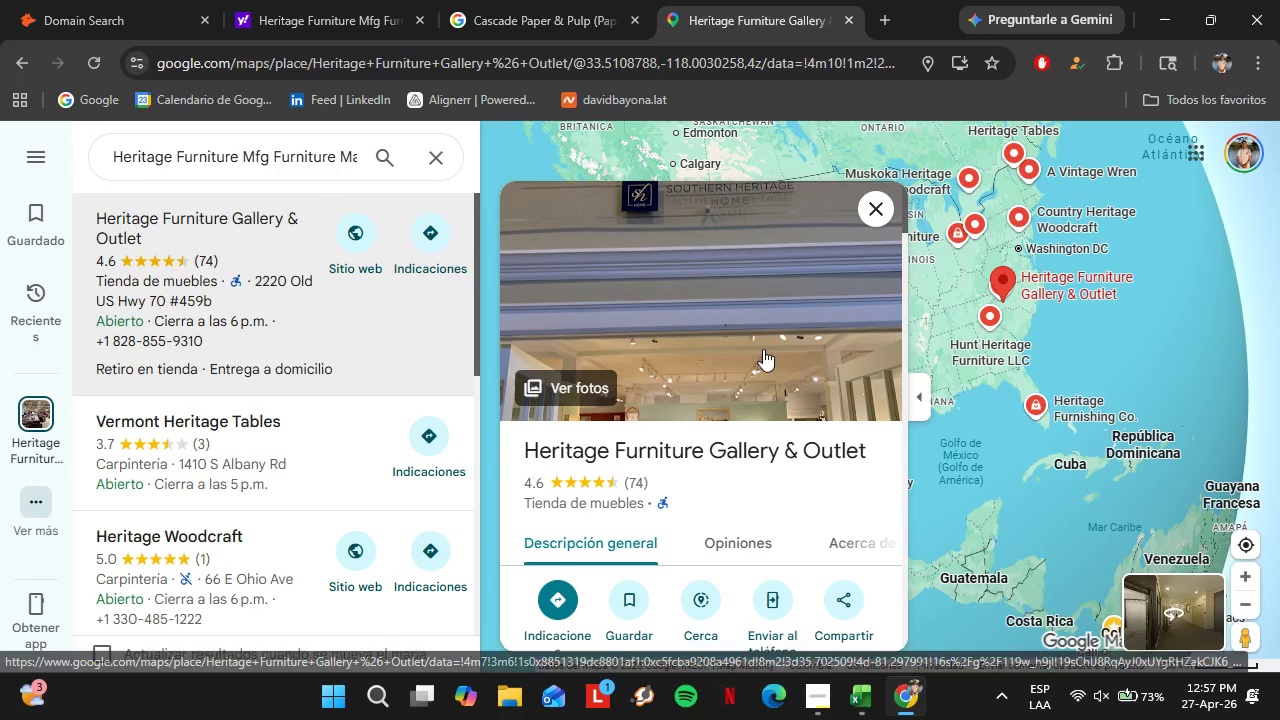 
scroll: coordinate [726, 375], scroll_direction: down, amount: 5.0
 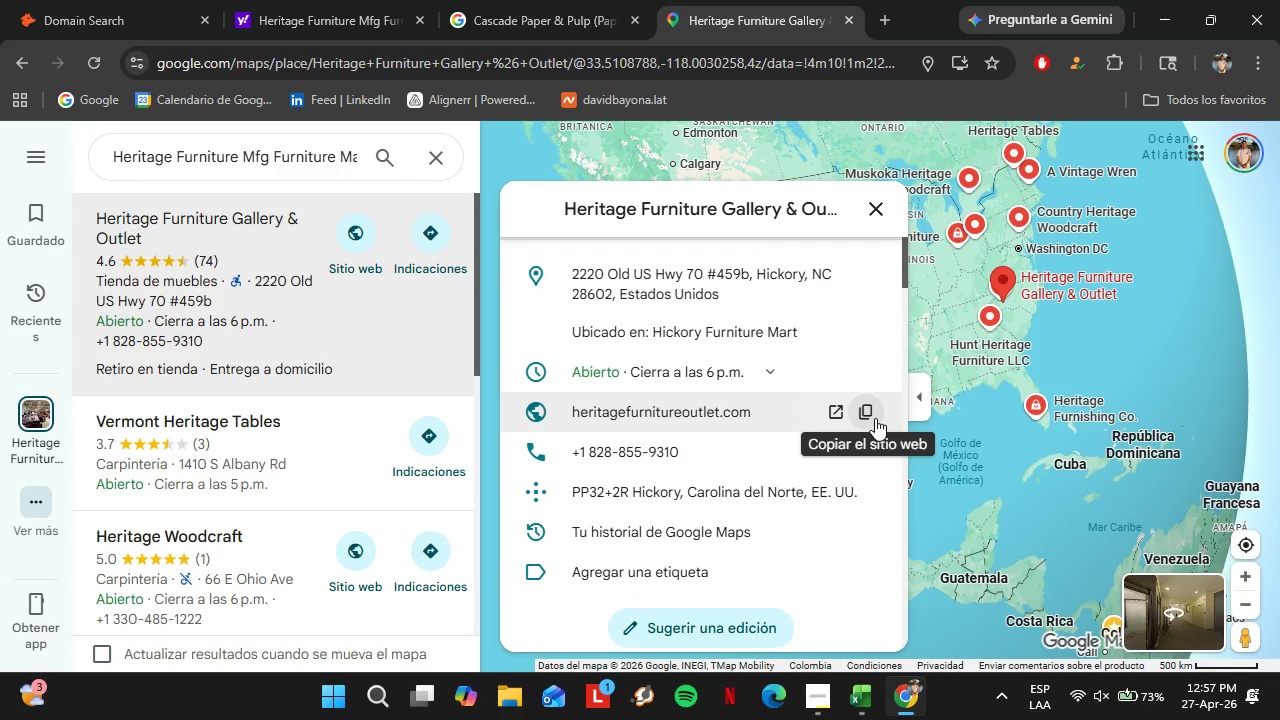 
left_click([875, 418])
 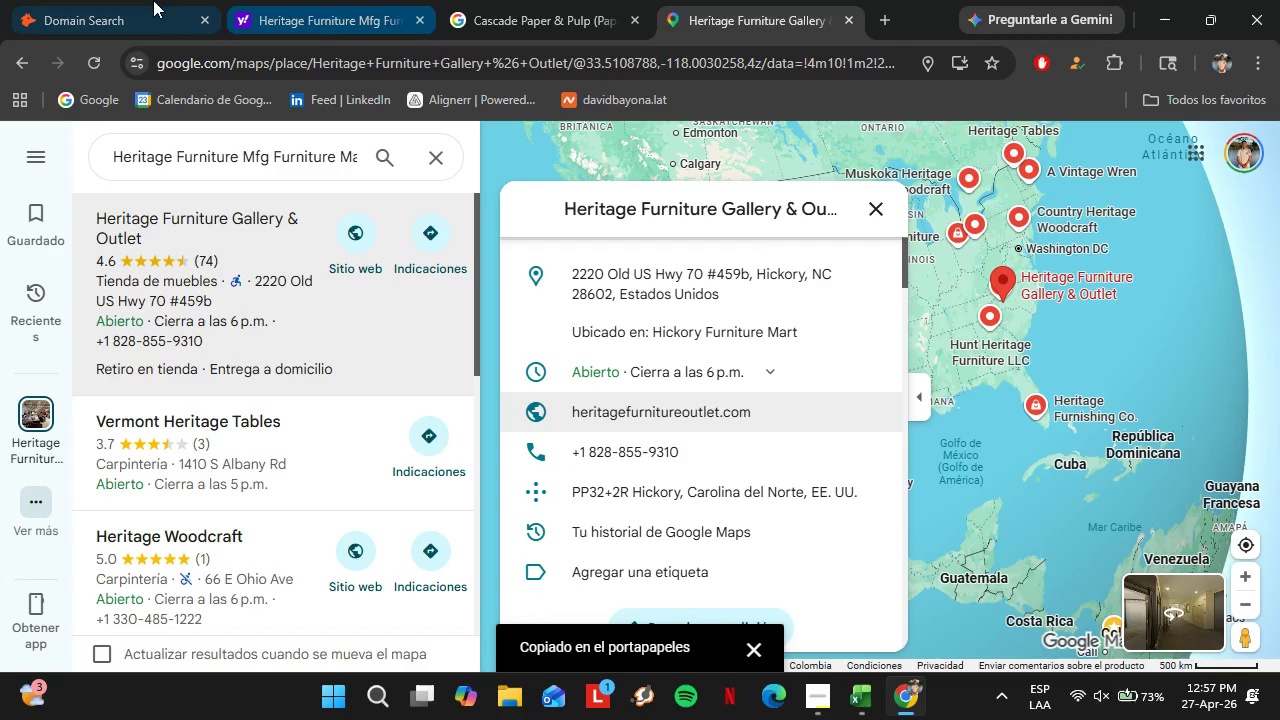 
left_click([146, 0])
 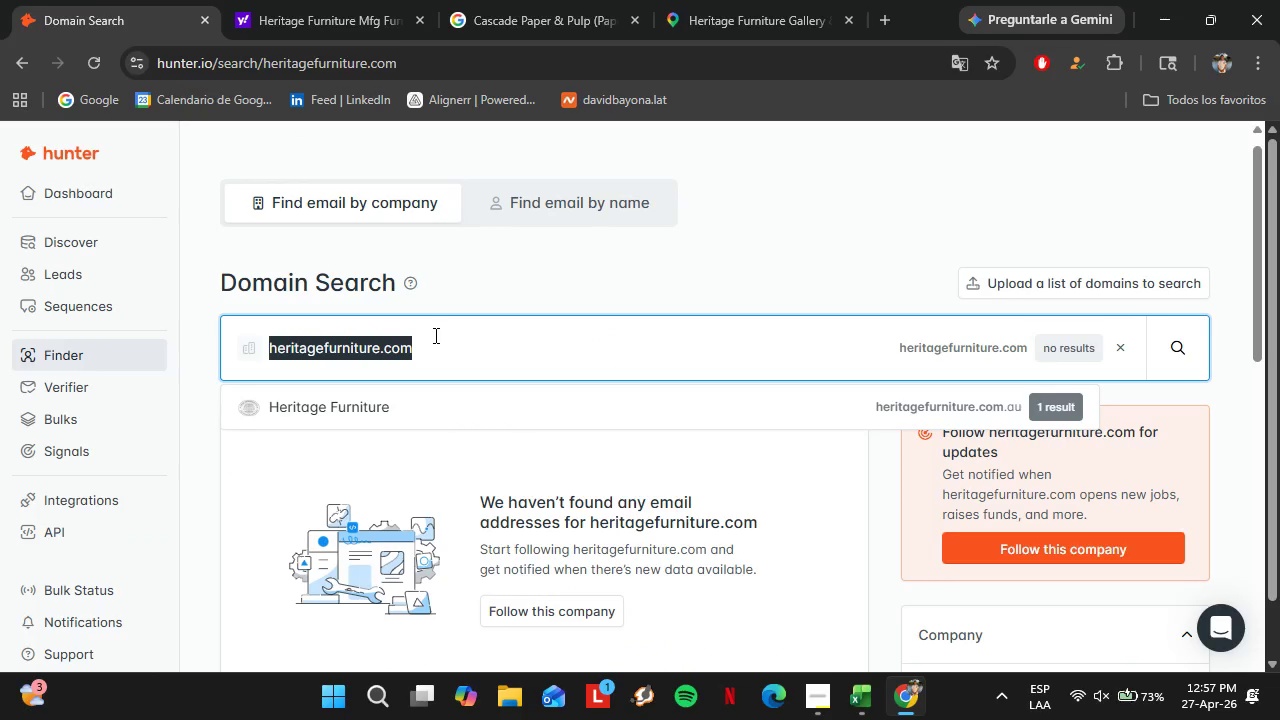 
key(Control+V)
 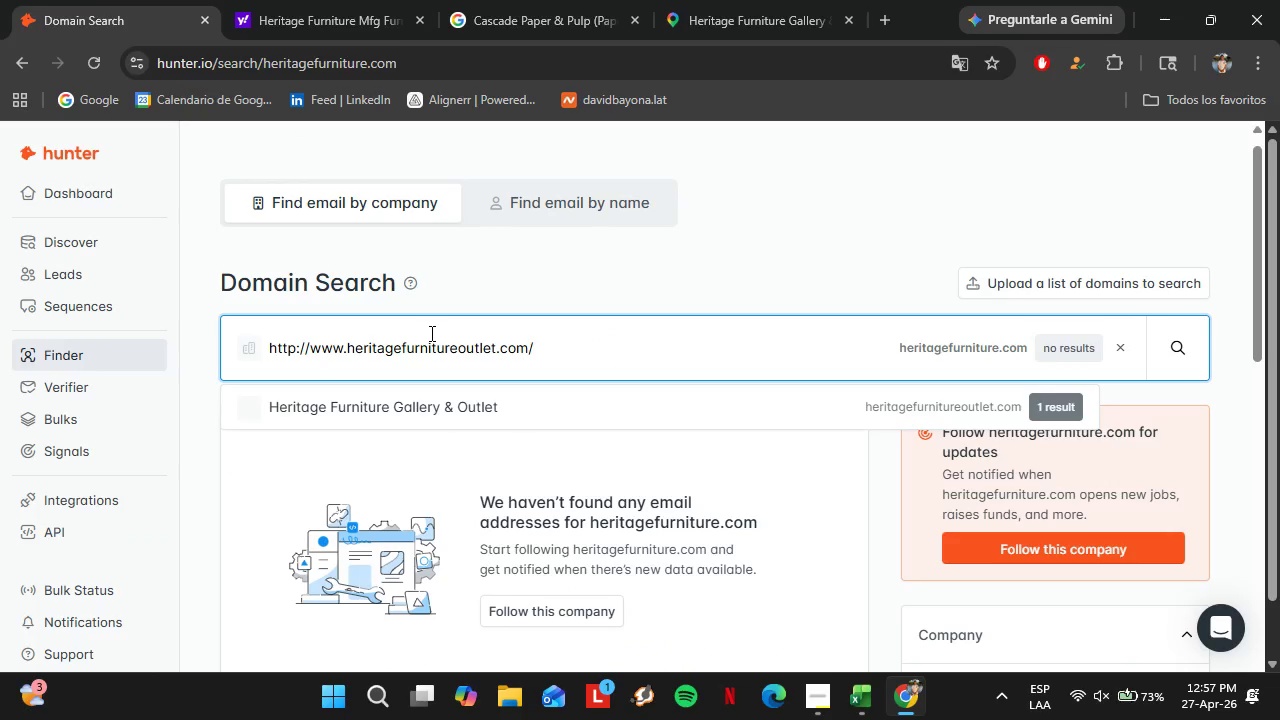 
key(Enter)
 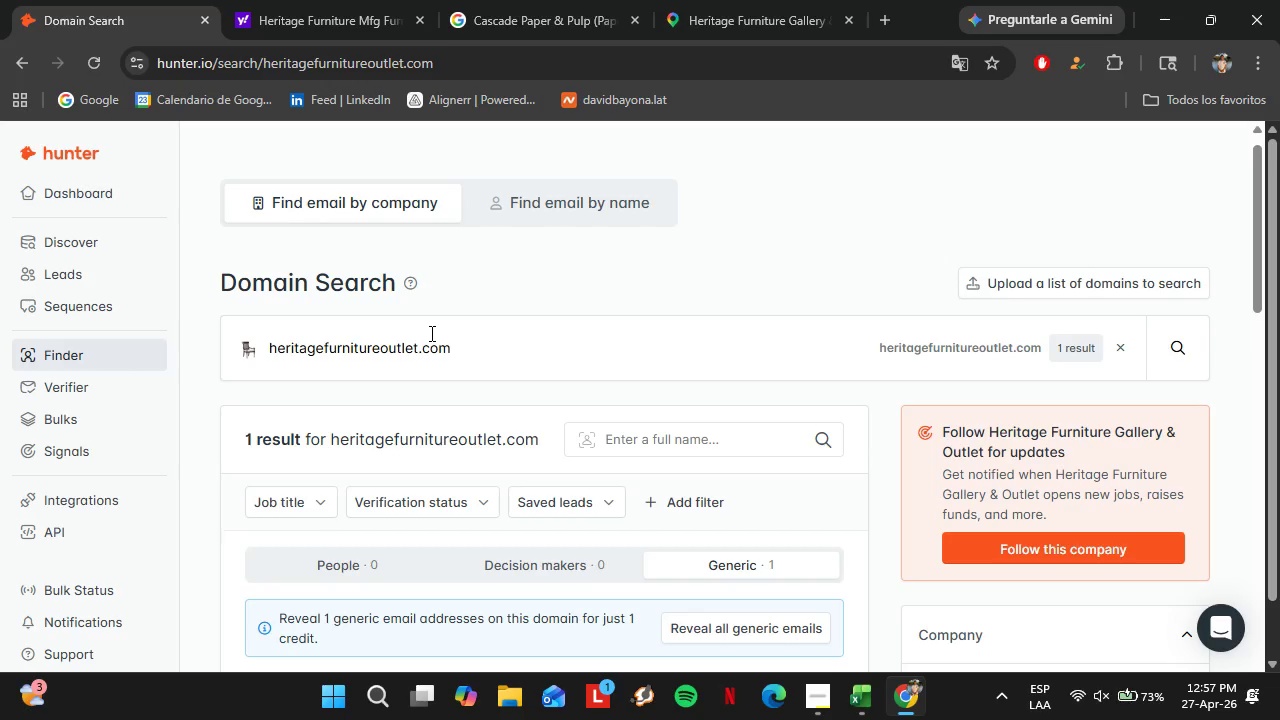 
wait(5.02)
 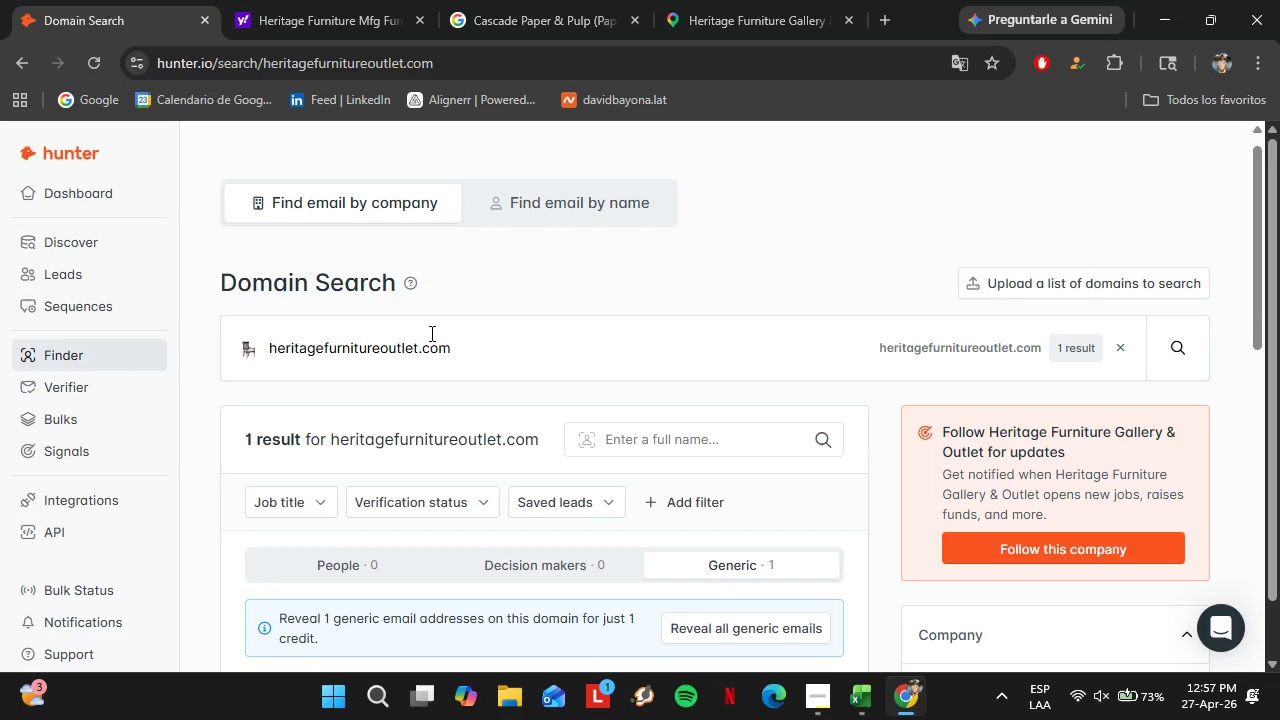 
left_click([352, 0])
 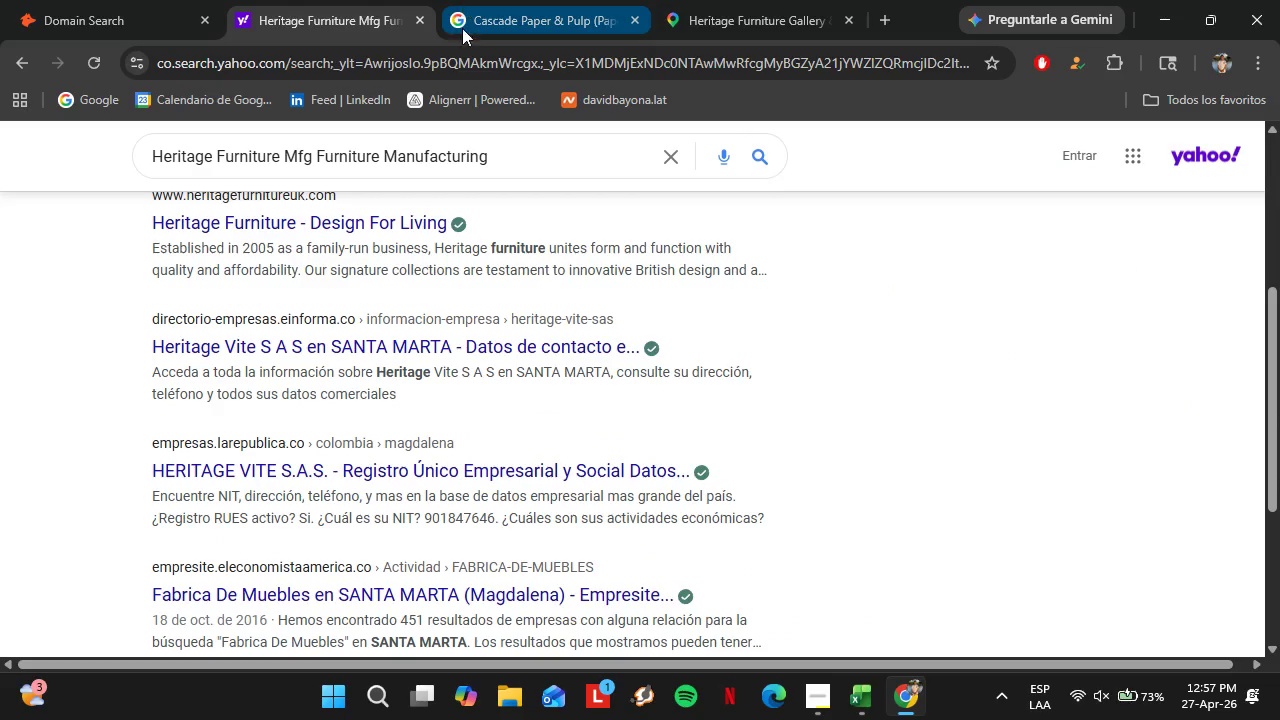 
left_click([764, 0])
 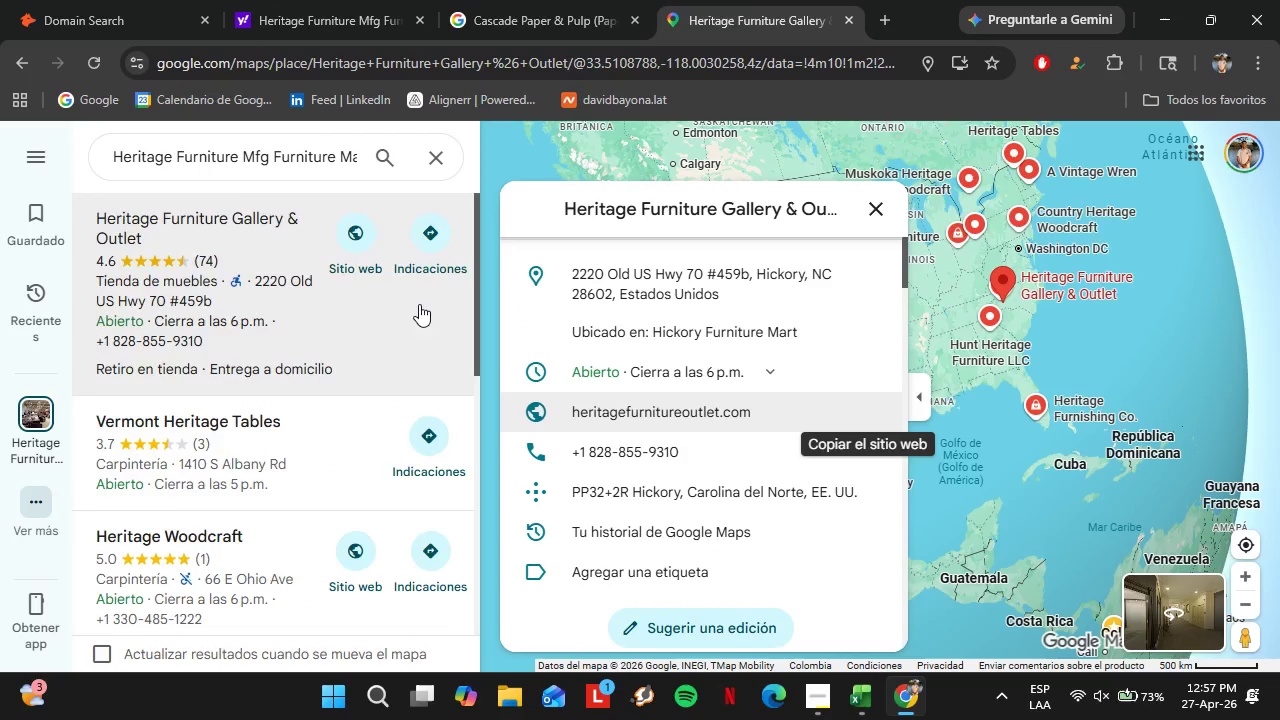 
scroll: coordinate [393, 313], scroll_direction: down, amount: 2.0
 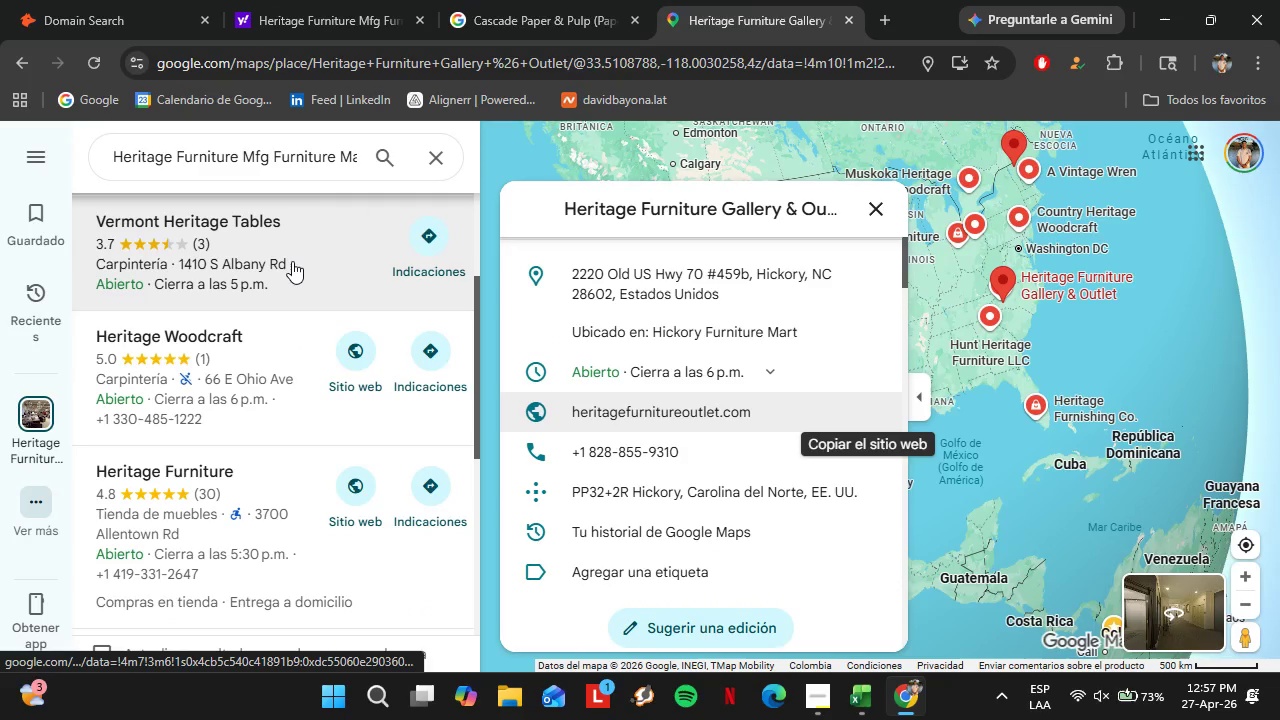 
scroll: coordinate [292, 261], scroll_direction: up, amount: 3.0
 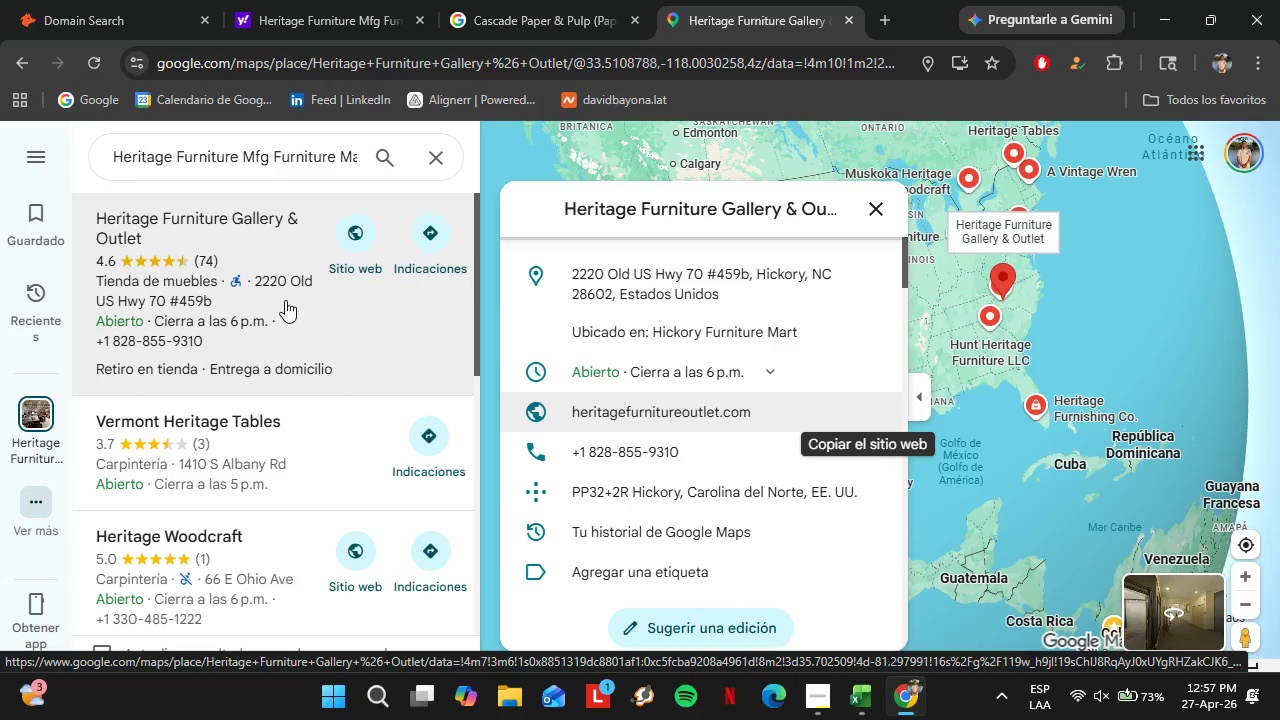 
scroll: coordinate [285, 300], scroll_direction: down, amount: 2.0
 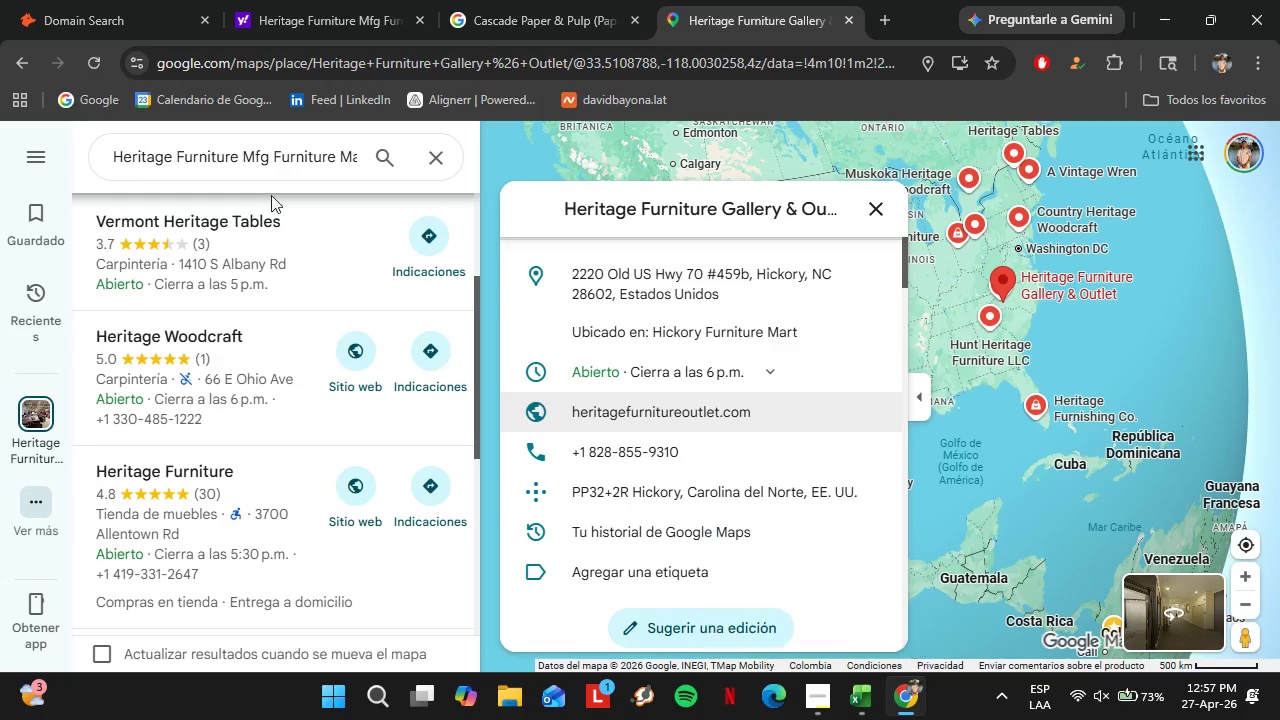 
left_click_drag(start_coordinate=[271, 163], to_coordinate=[119, 122])
 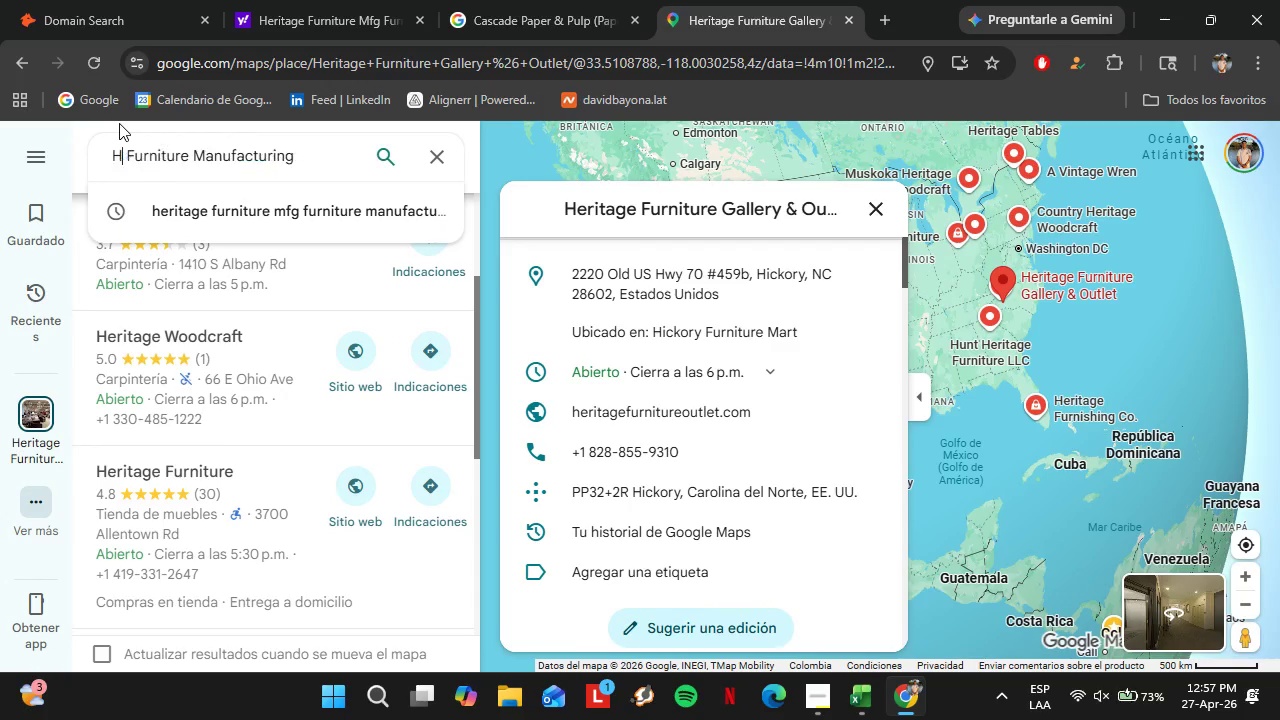 
key(Backspace)
 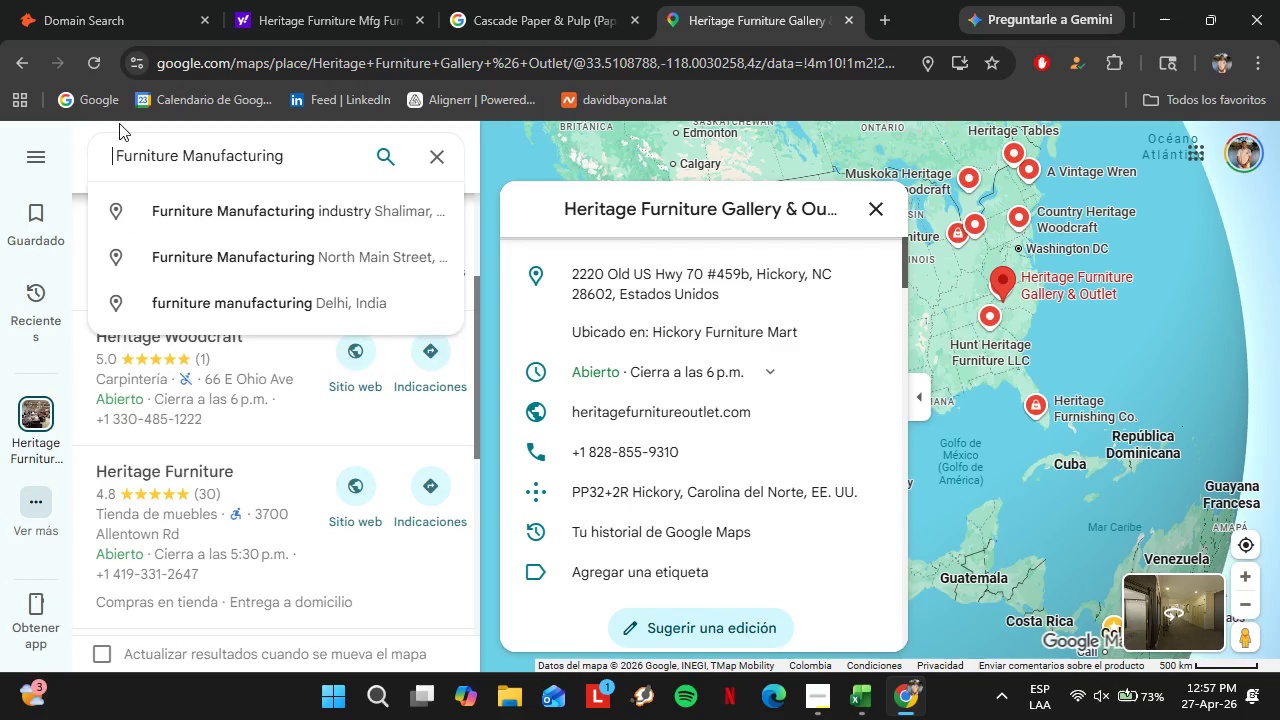 
key(Backspace)
 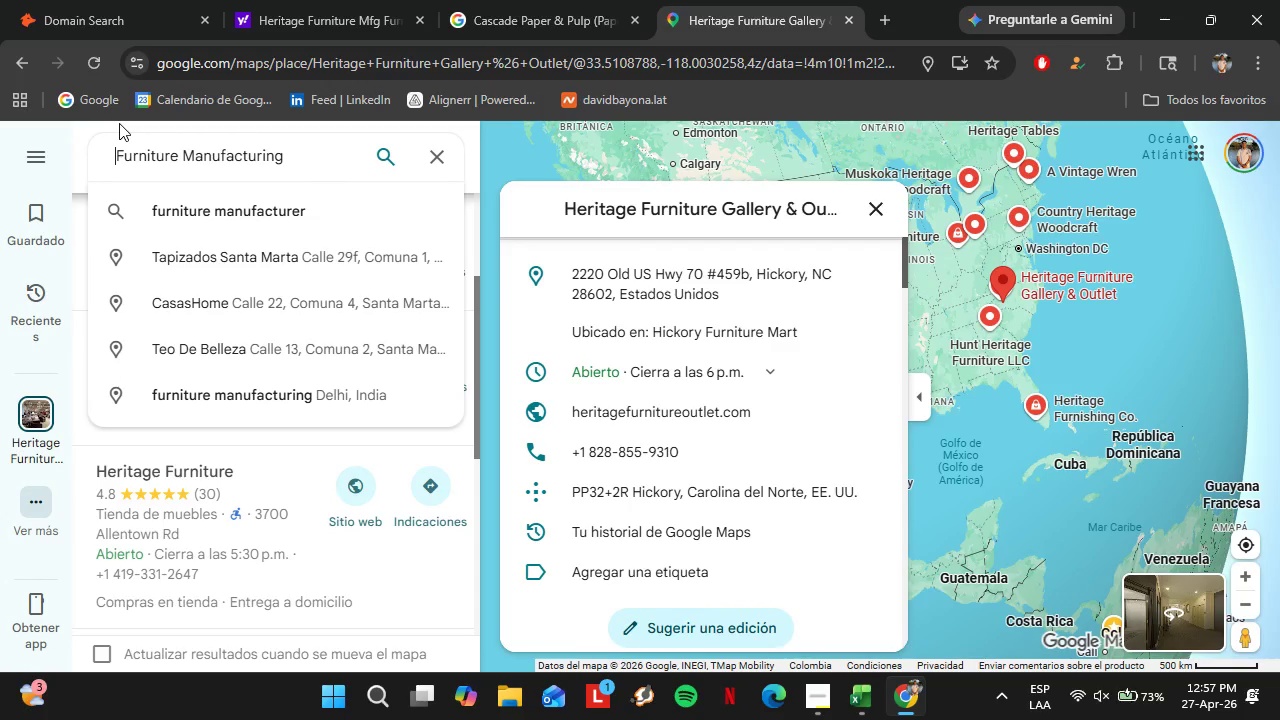 
key(ArrowRight)
 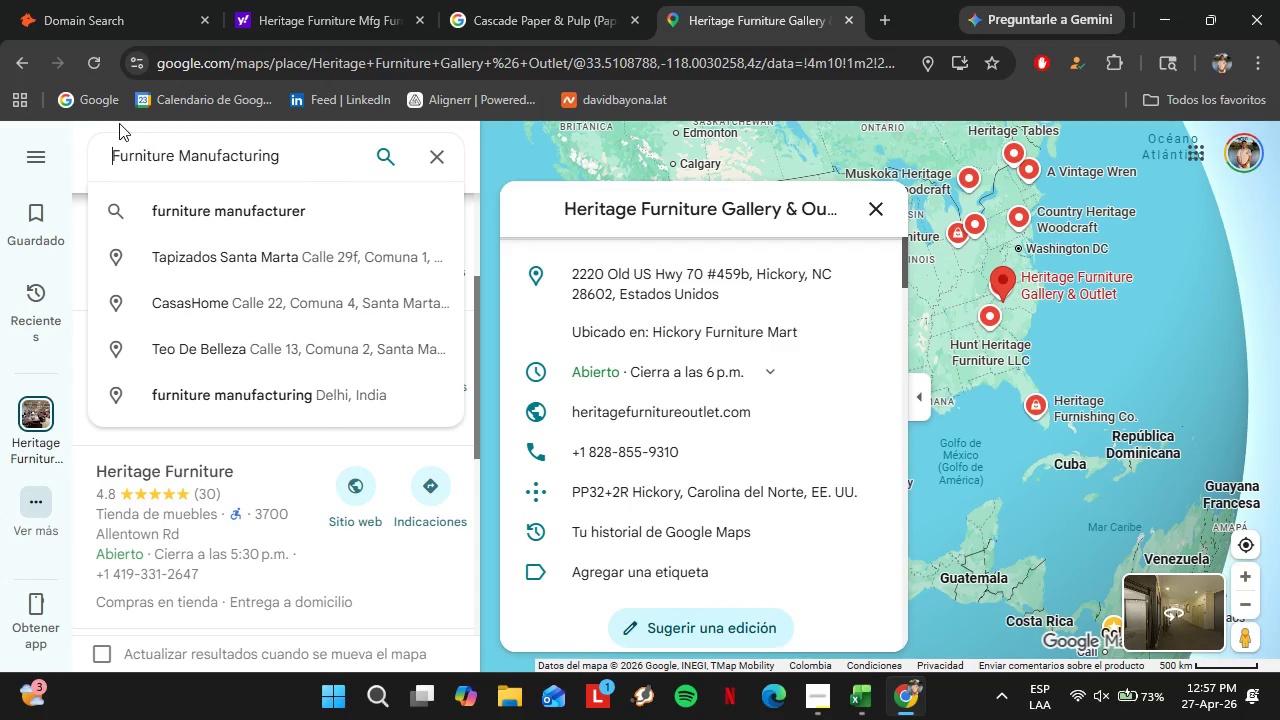 
key(Backspace)
 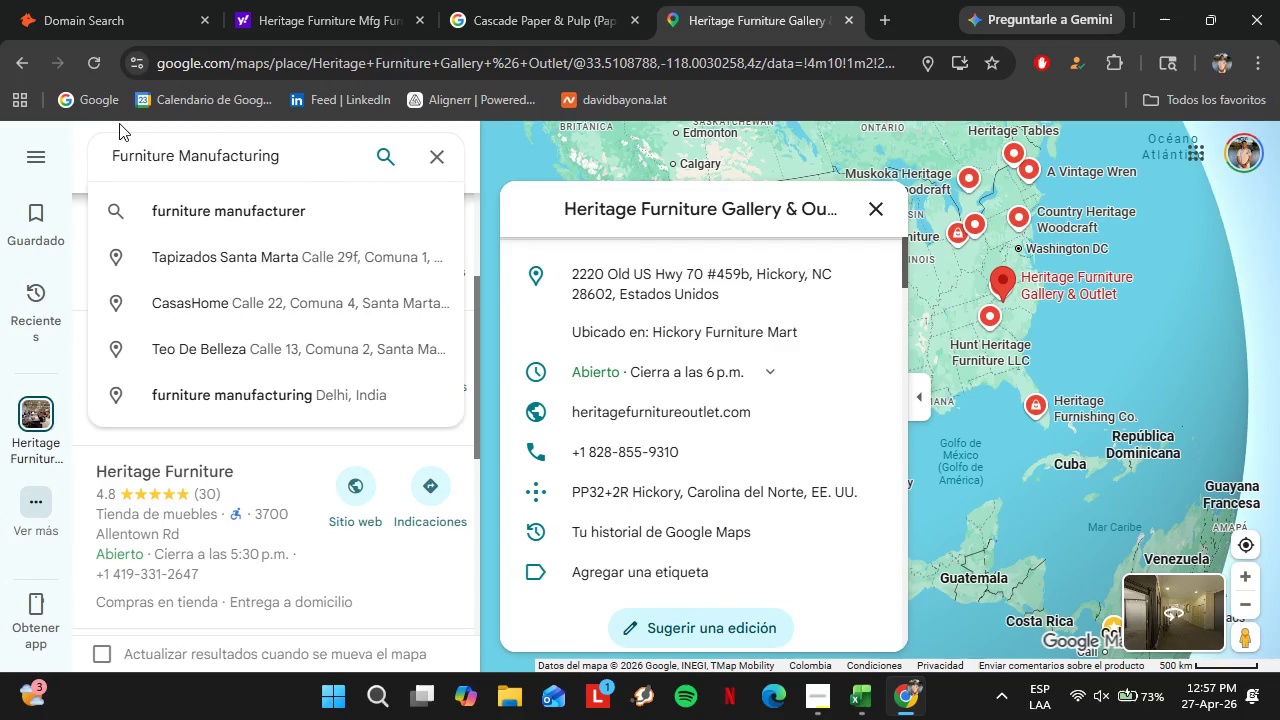 
key(Backspace)
 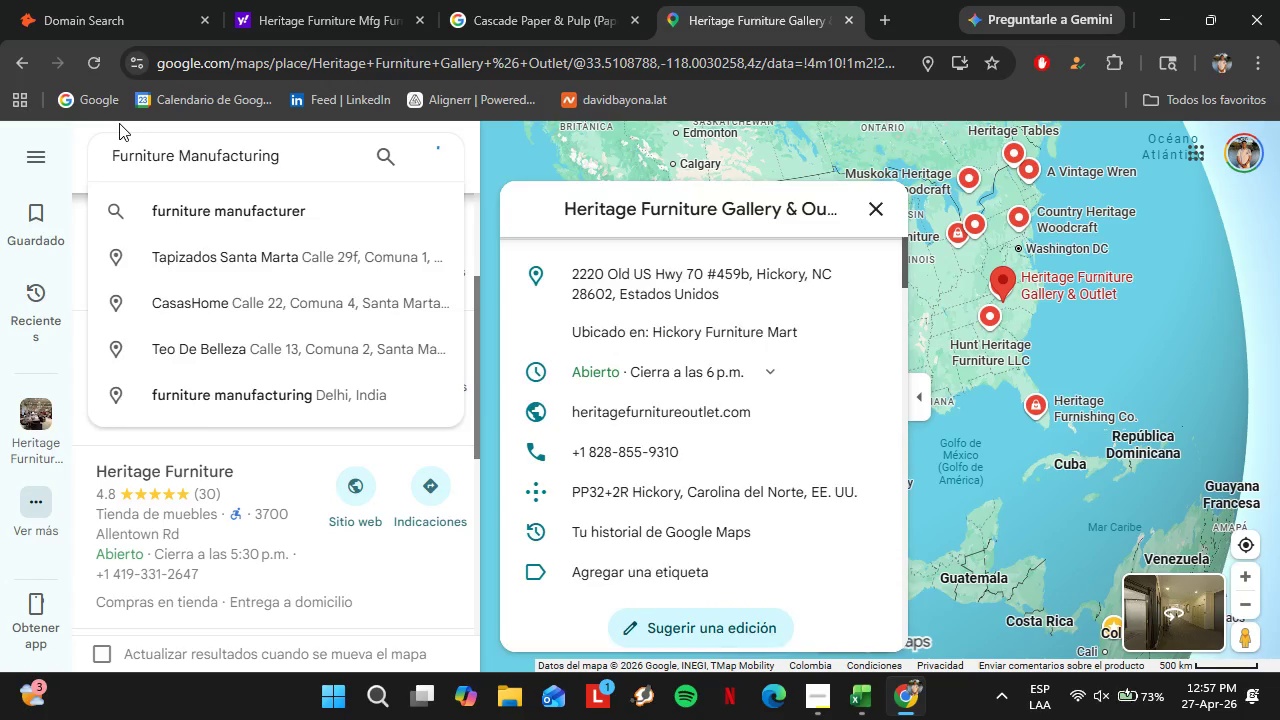 
key(Enter)
 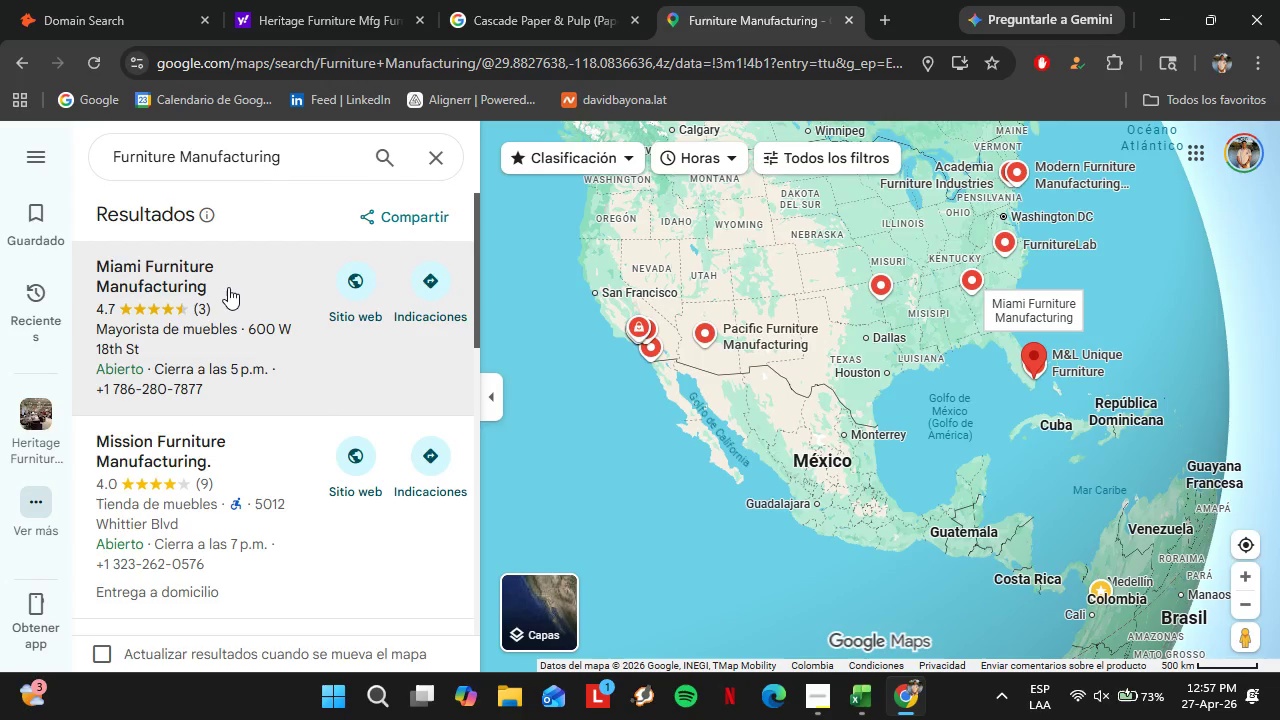 
scroll: coordinate [255, 322], scroll_direction: down, amount: 2.0
 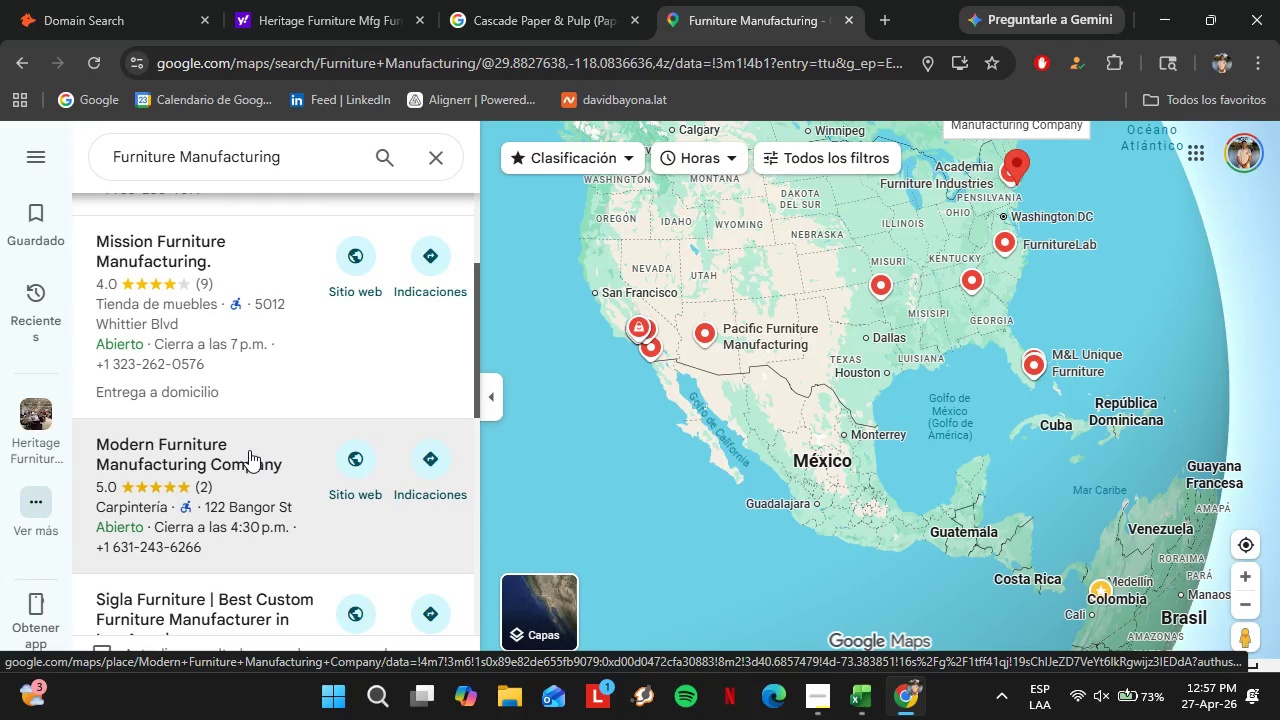 
wait(5.64)
 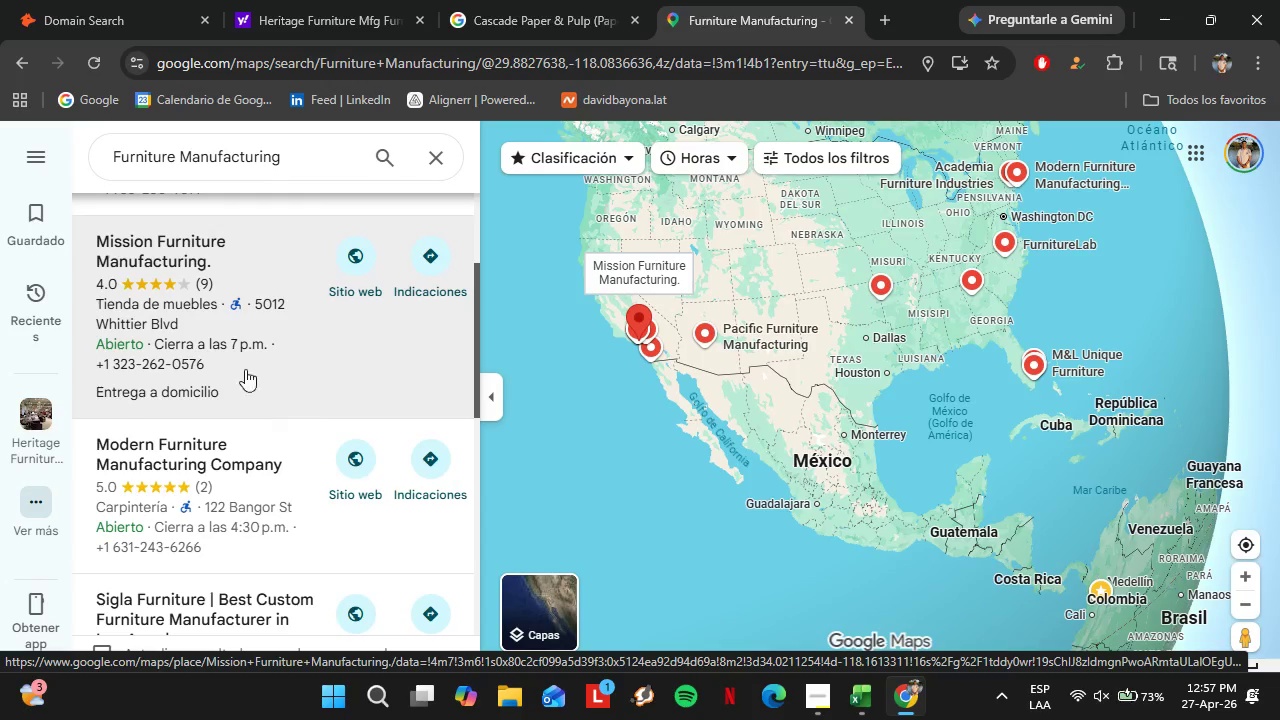 
scroll: coordinate [249, 450], scroll_direction: down, amount: 1.0
 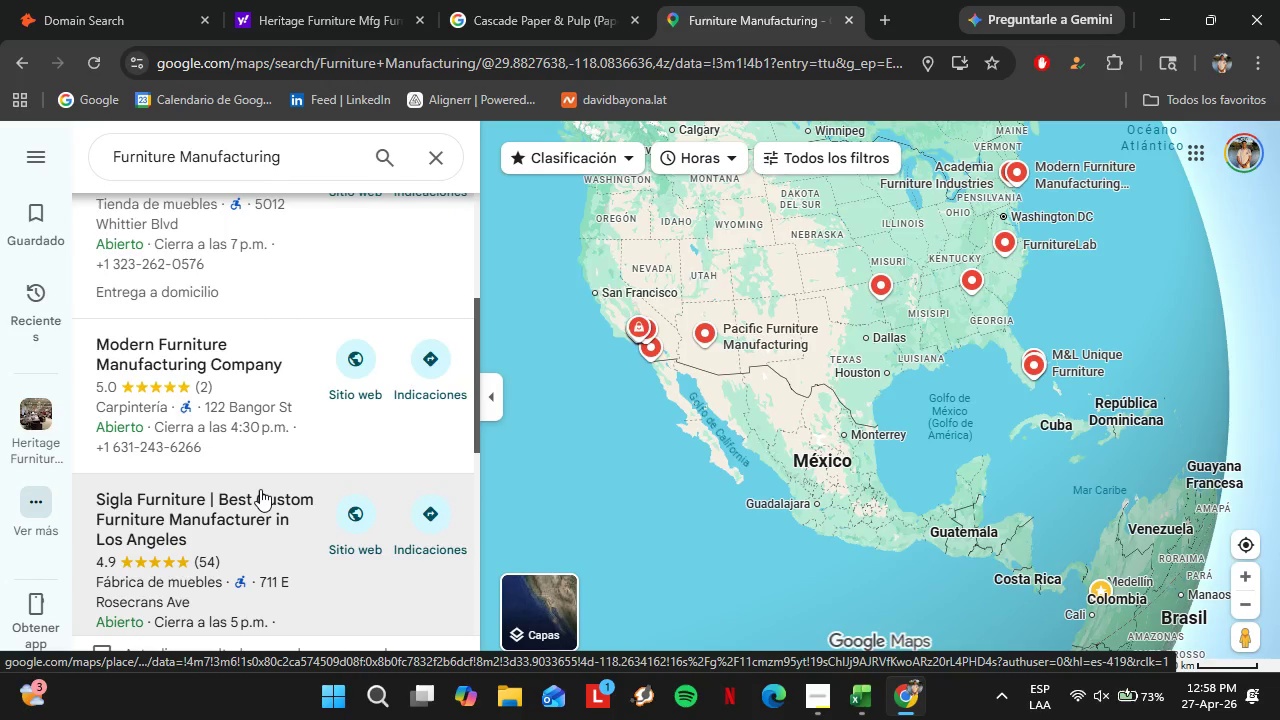 
left_click([260, 487])
 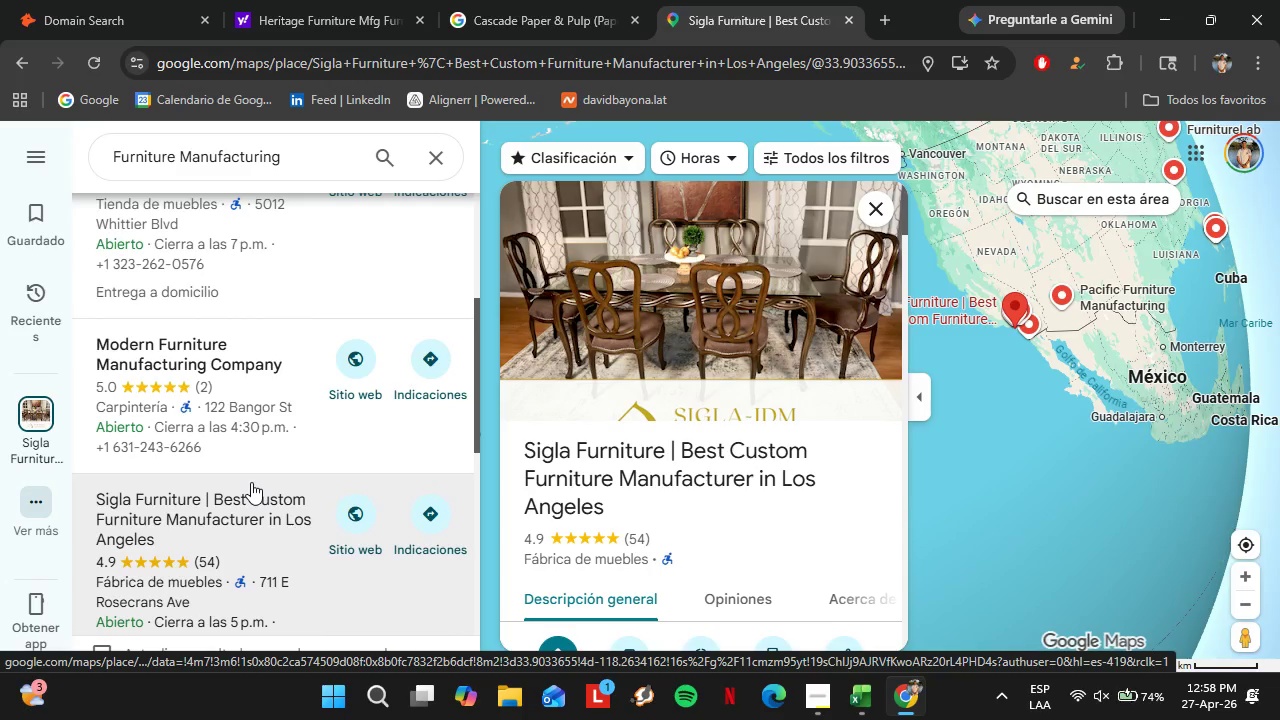 
wait(17.5)
 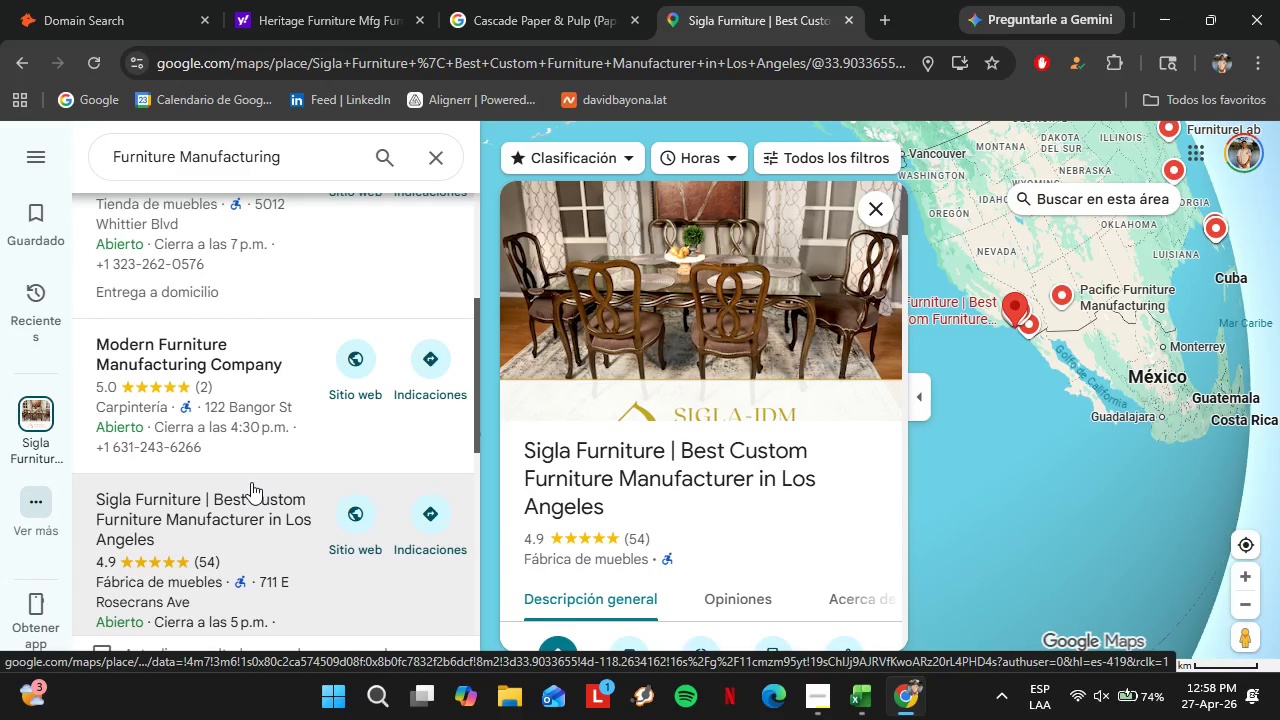 
scroll: coordinate [752, 372], scroll_direction: down, amount: 5.0
 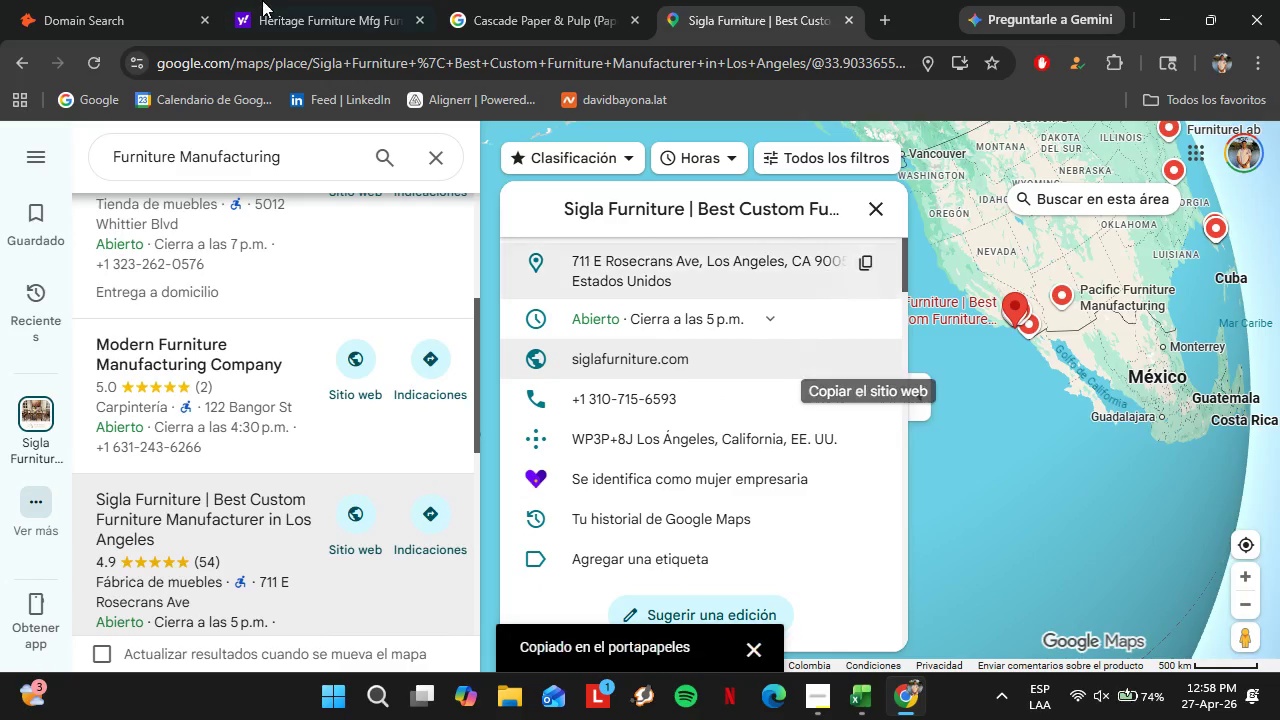 
left_click([121, 0])
 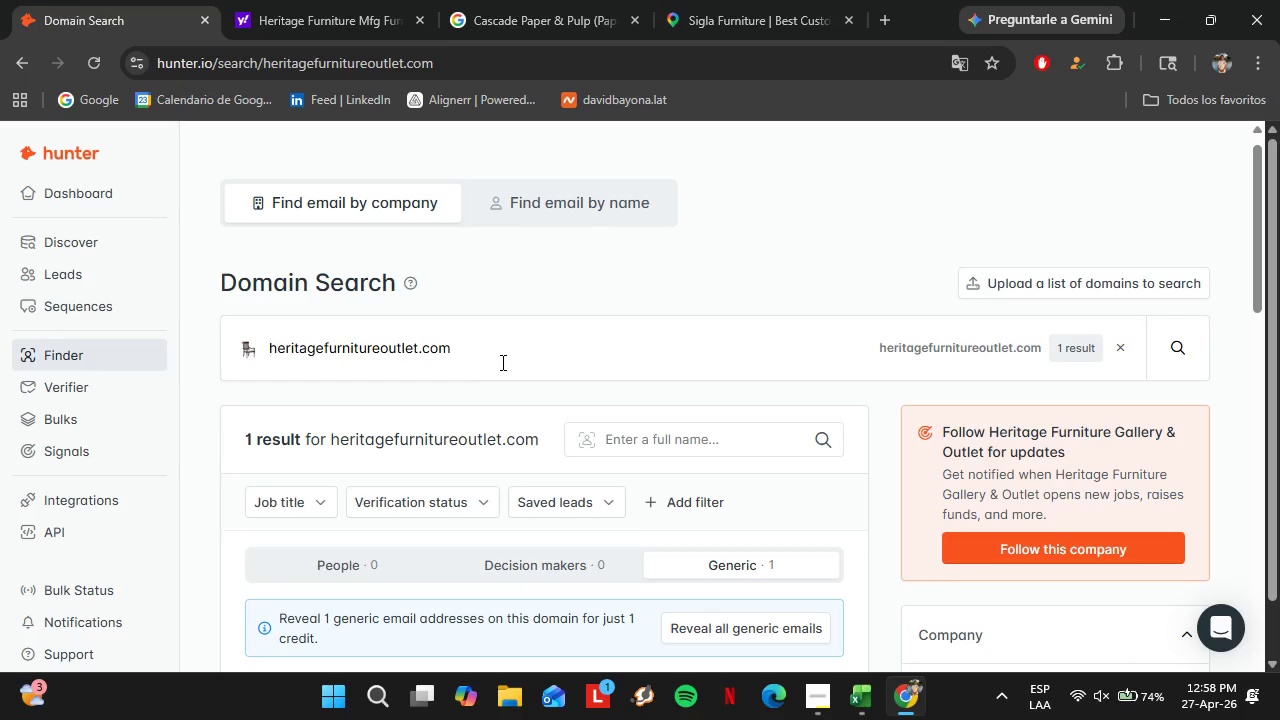 
left_click_drag(start_coordinate=[500, 360], to_coordinate=[267, 334])
 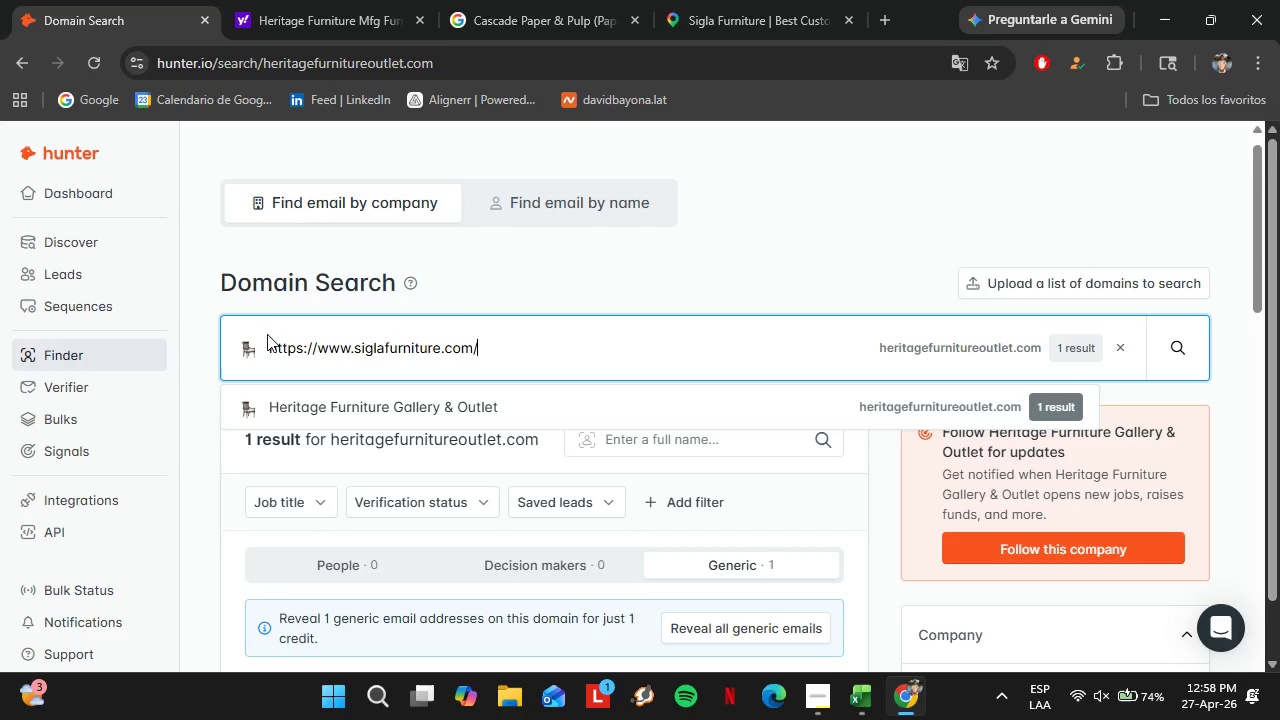 
key(Control+ControlLeft)
 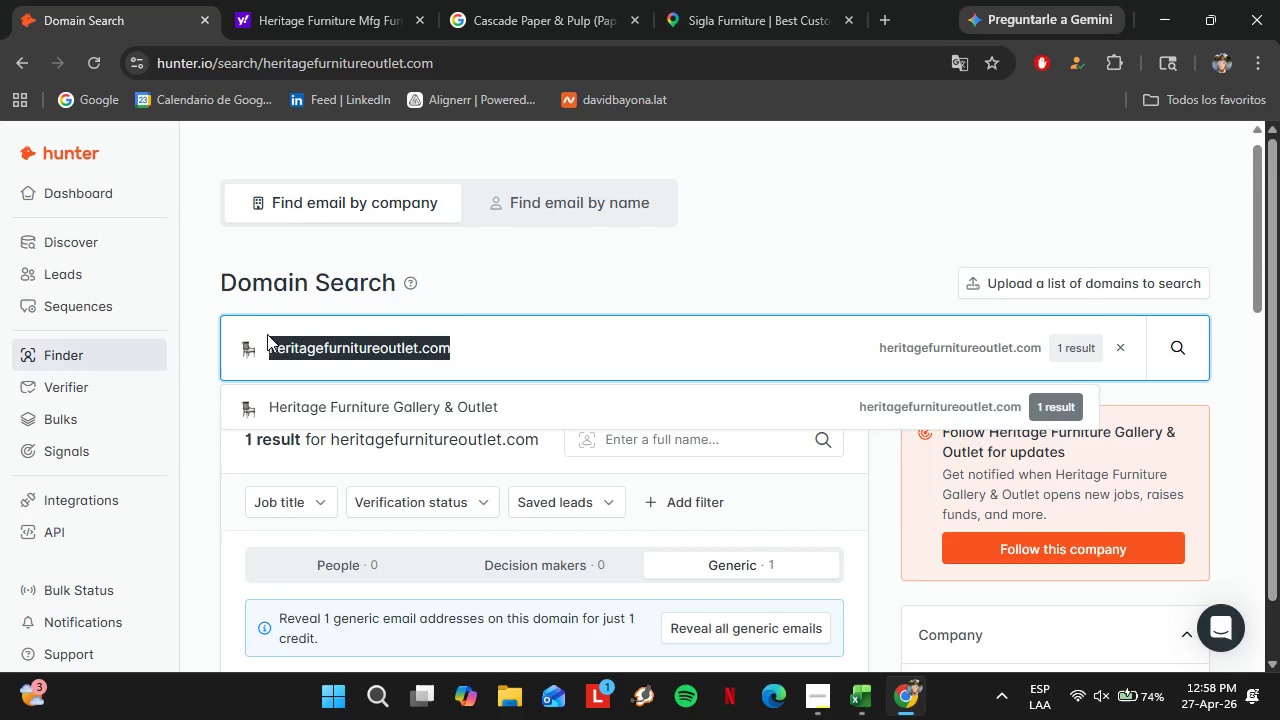 
key(Control+V)
 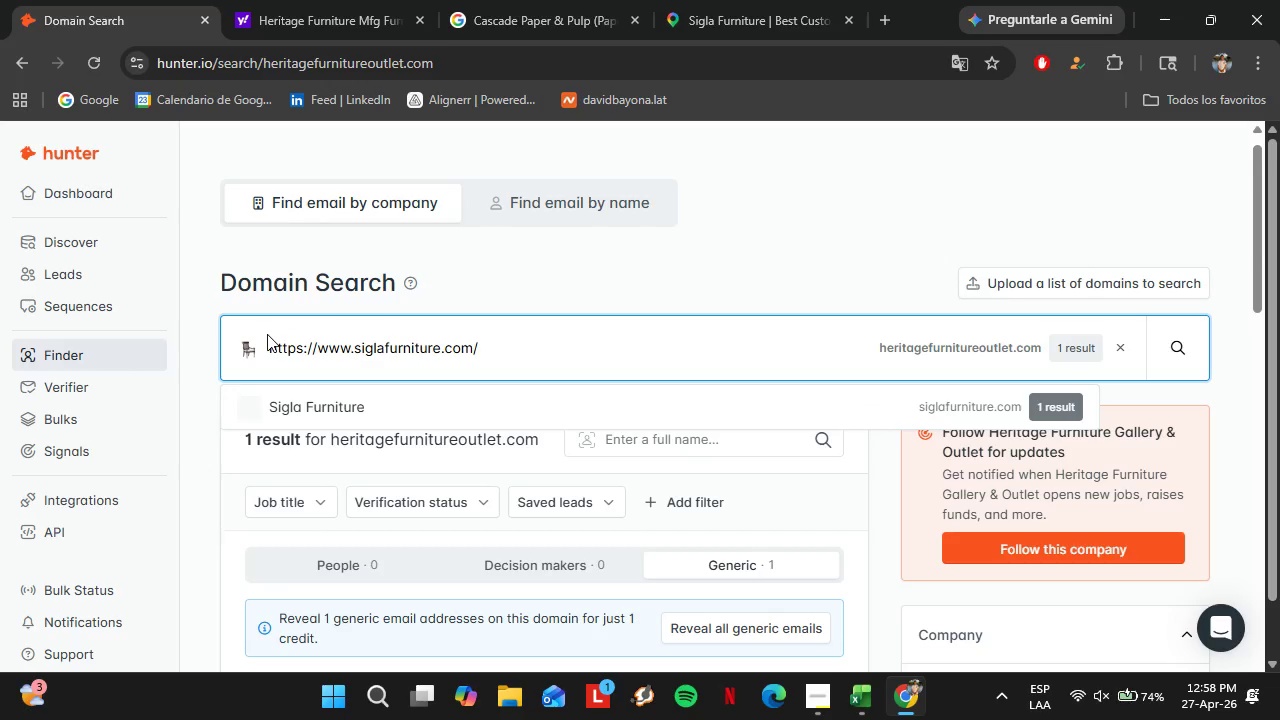 
key(Enter)
 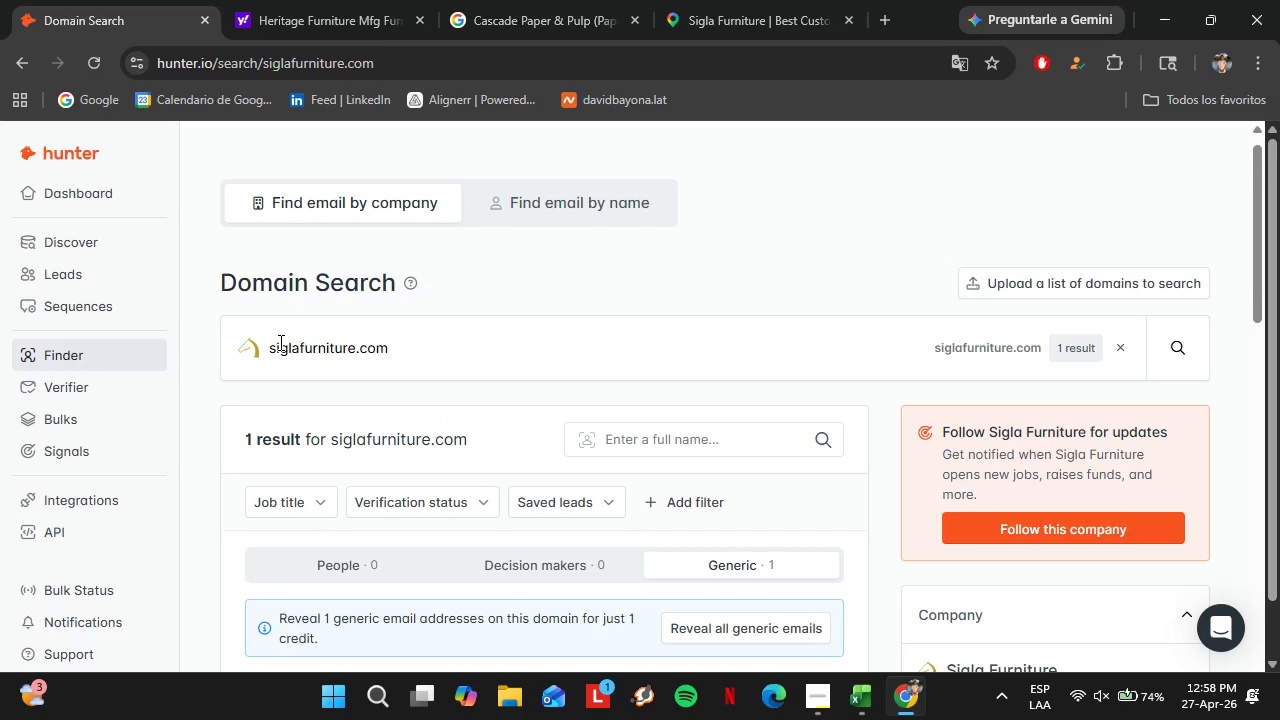 
wait(10.3)
 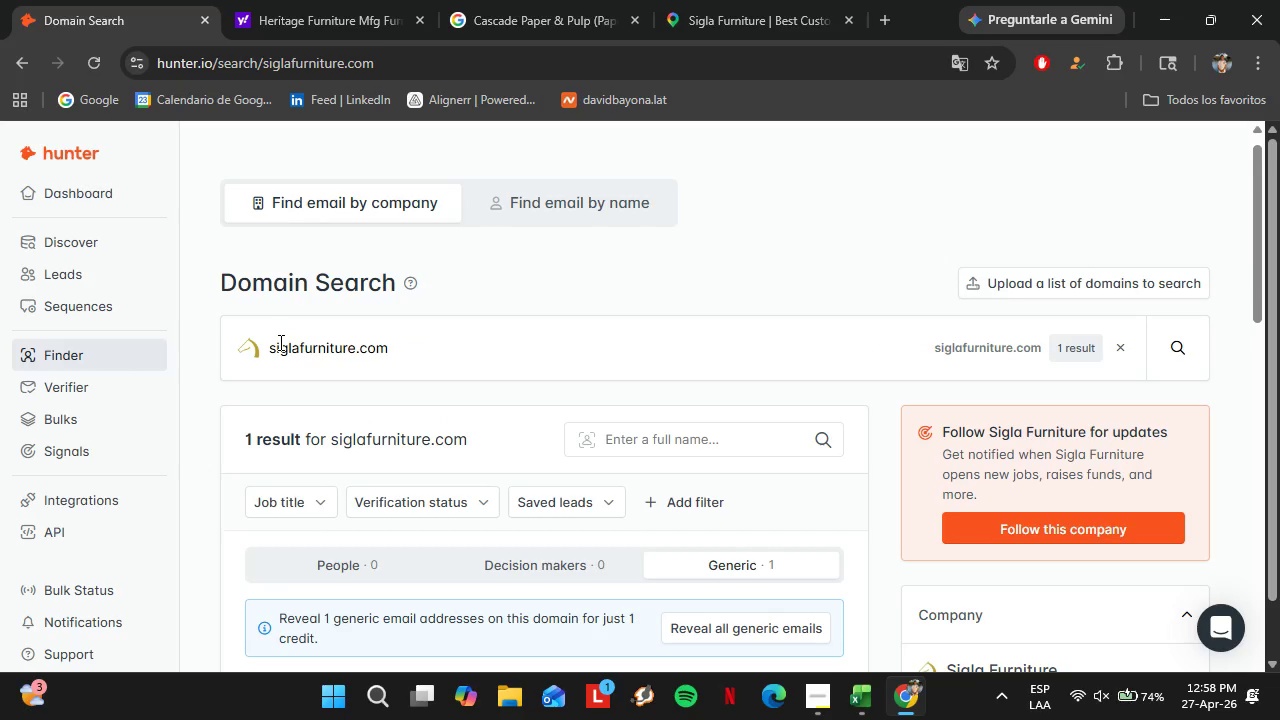 
scroll: coordinate [424, 357], scroll_direction: down, amount: 2.0
 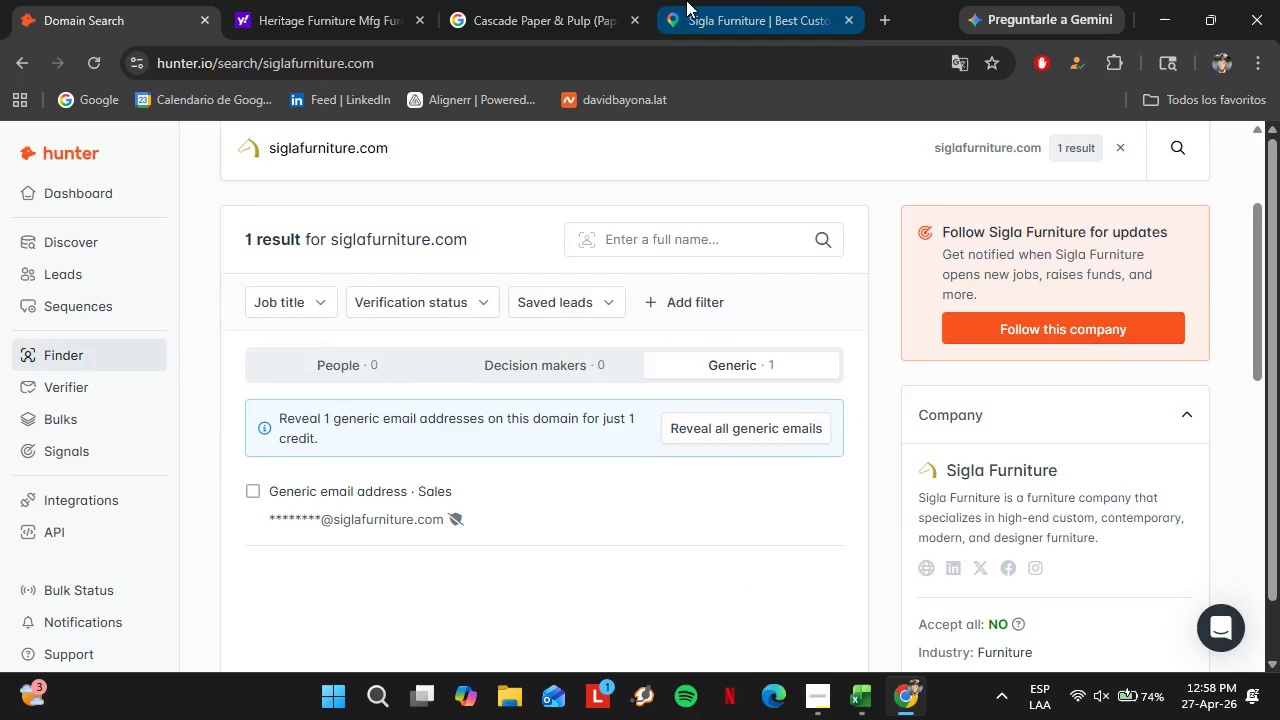 
left_click([690, 0])
 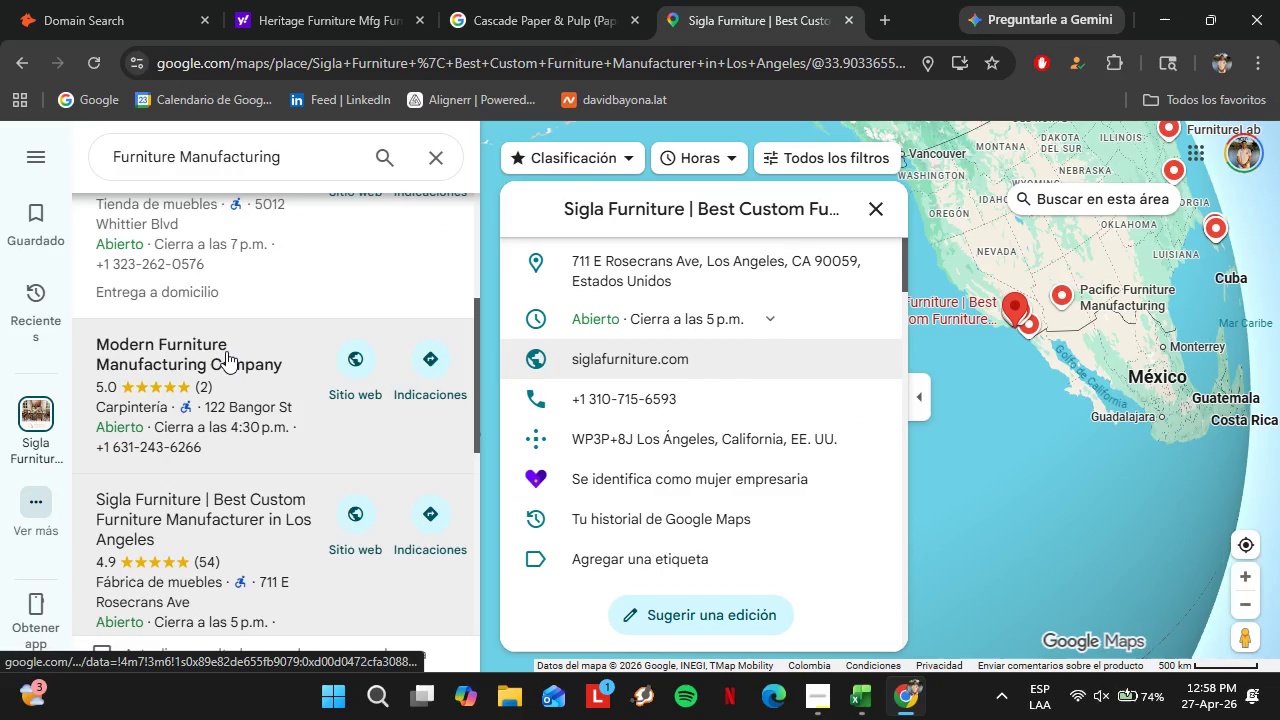 
scroll: coordinate [235, 321], scroll_direction: down, amount: 6.0
 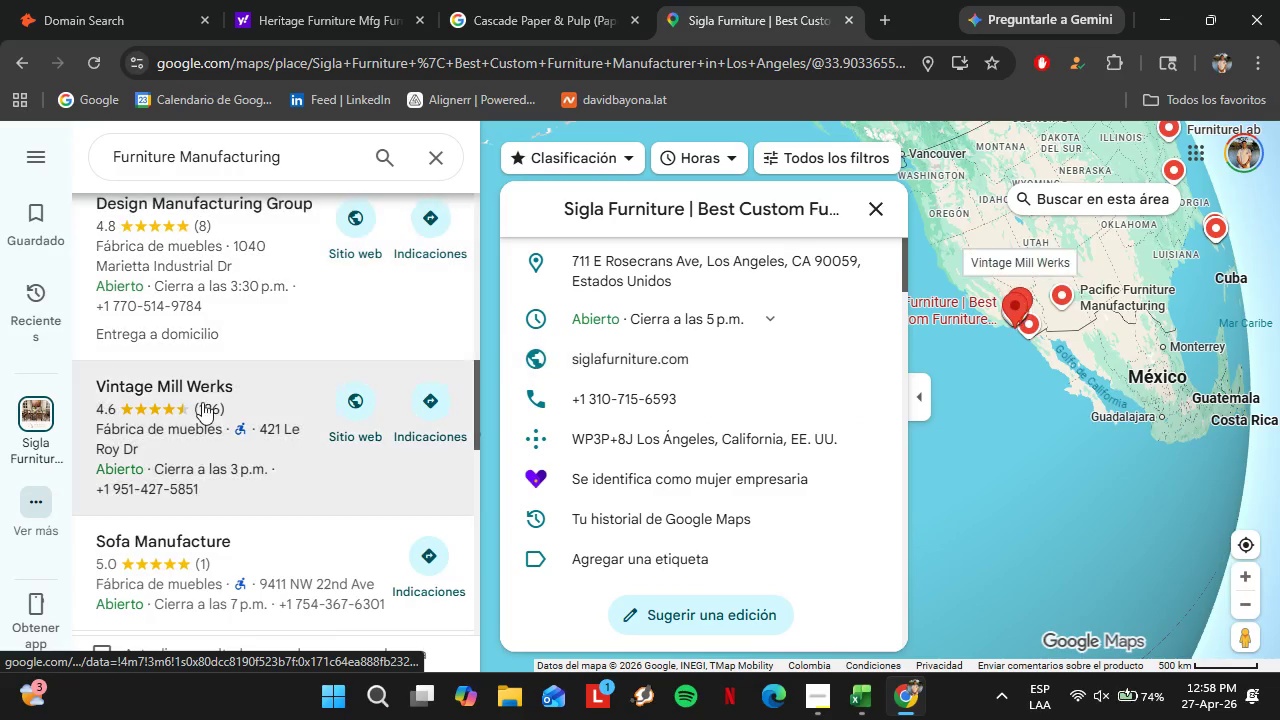 
left_click([202, 402])
 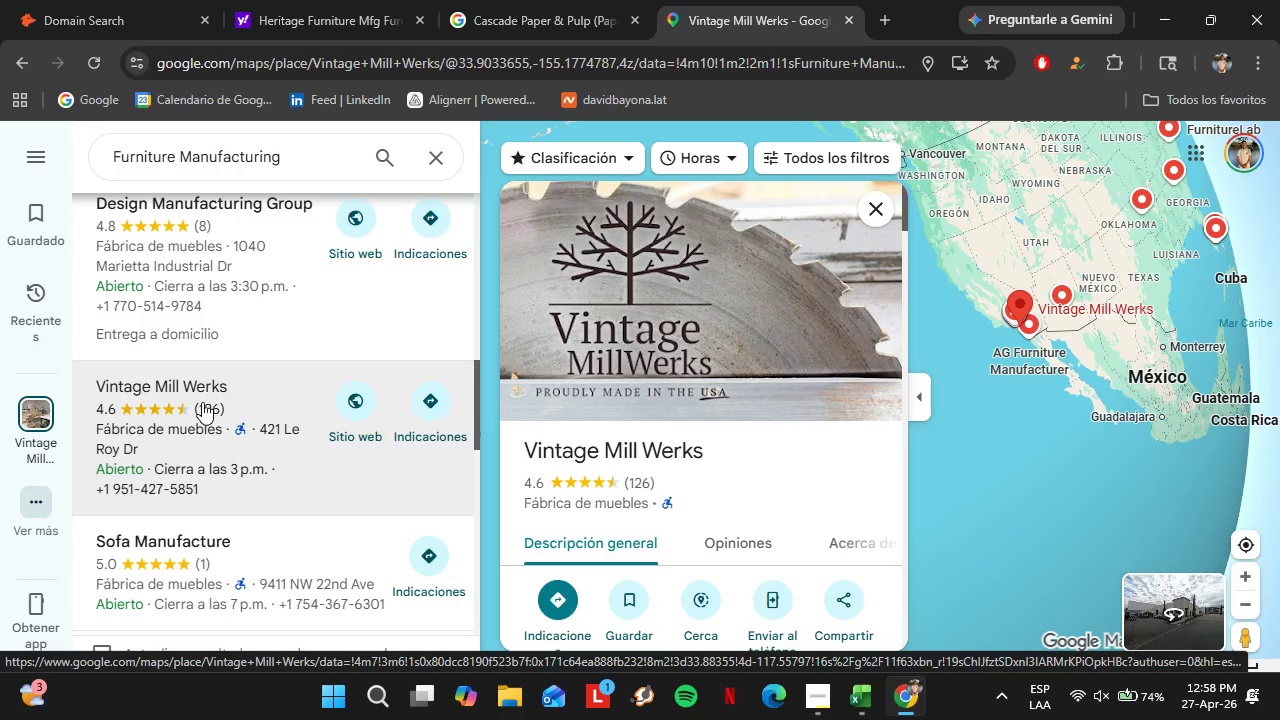 
wait(8.98)
 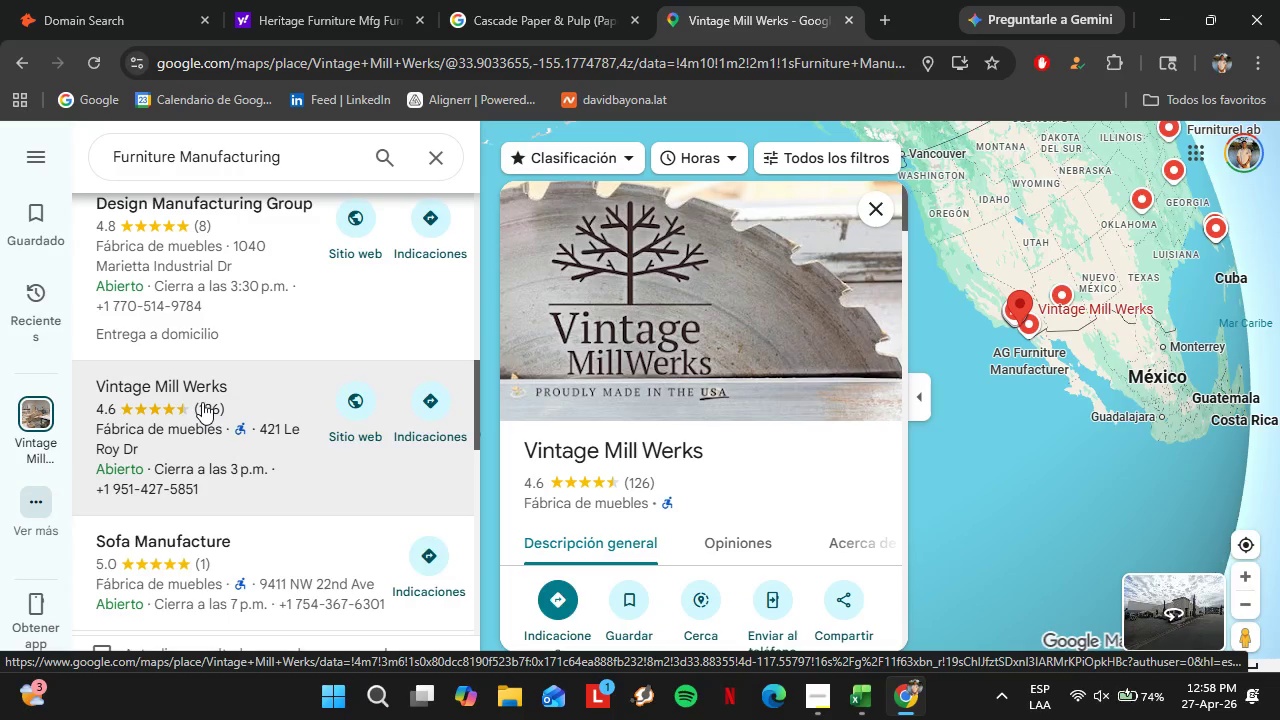 
scroll: coordinate [675, 441], scroll_direction: down, amount: 6.0
 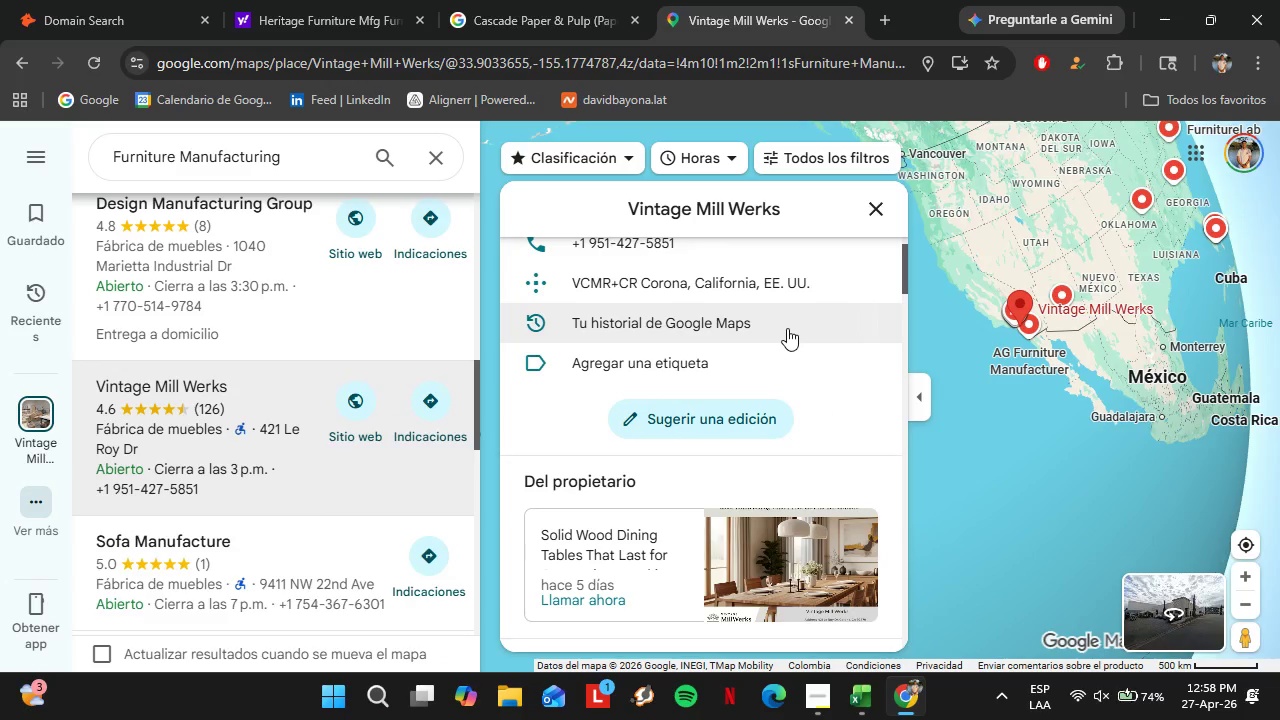 
scroll: coordinate [787, 328], scroll_direction: up, amount: 2.0
 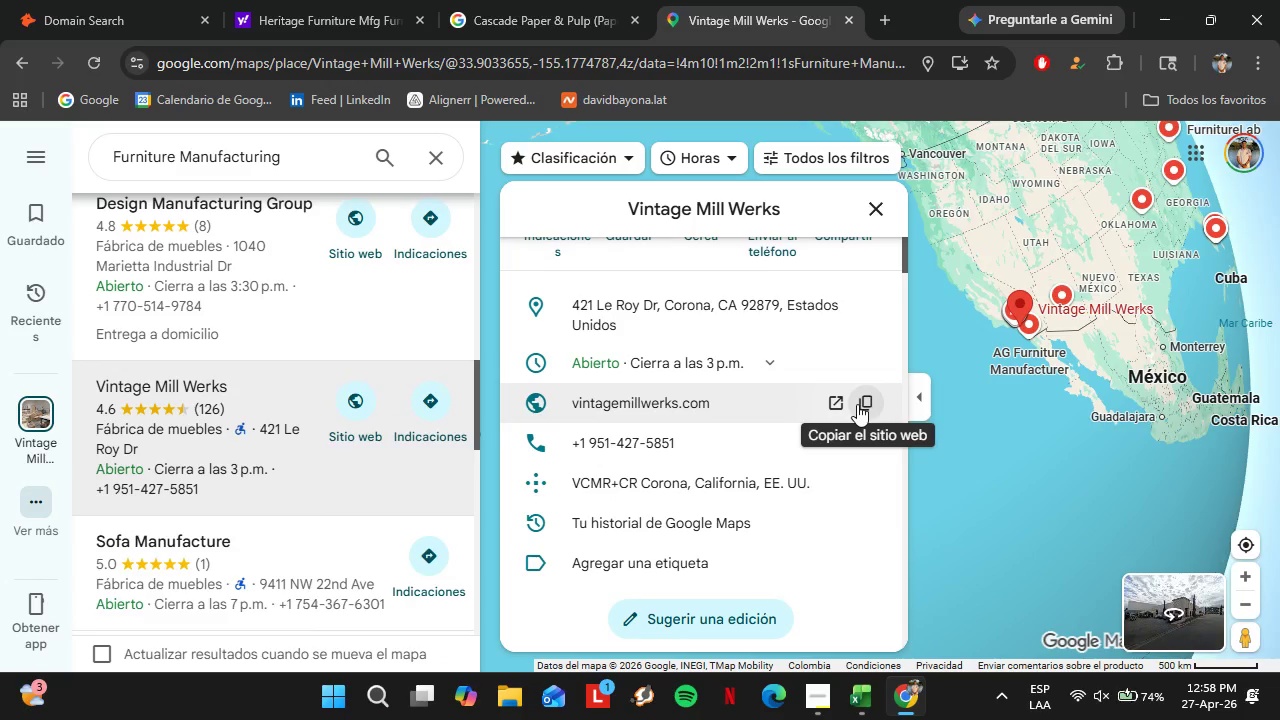 
left_click([857, 404])
 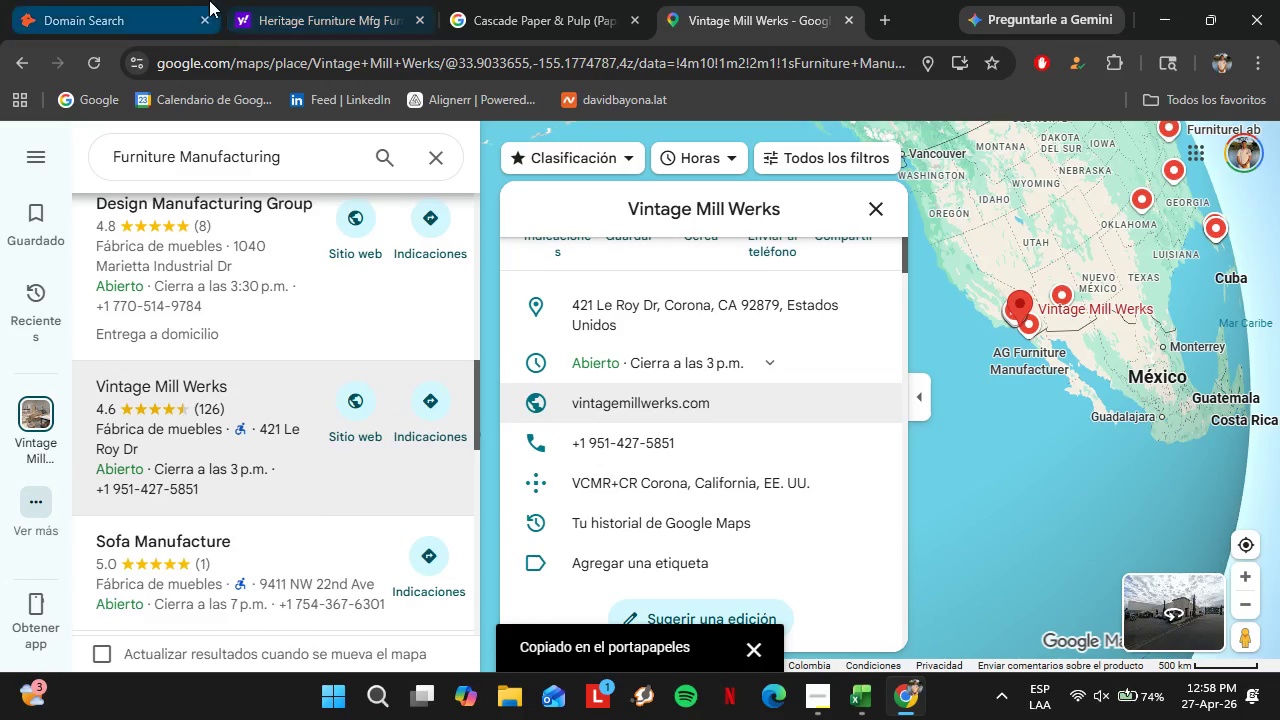 
left_click([145, 0])
 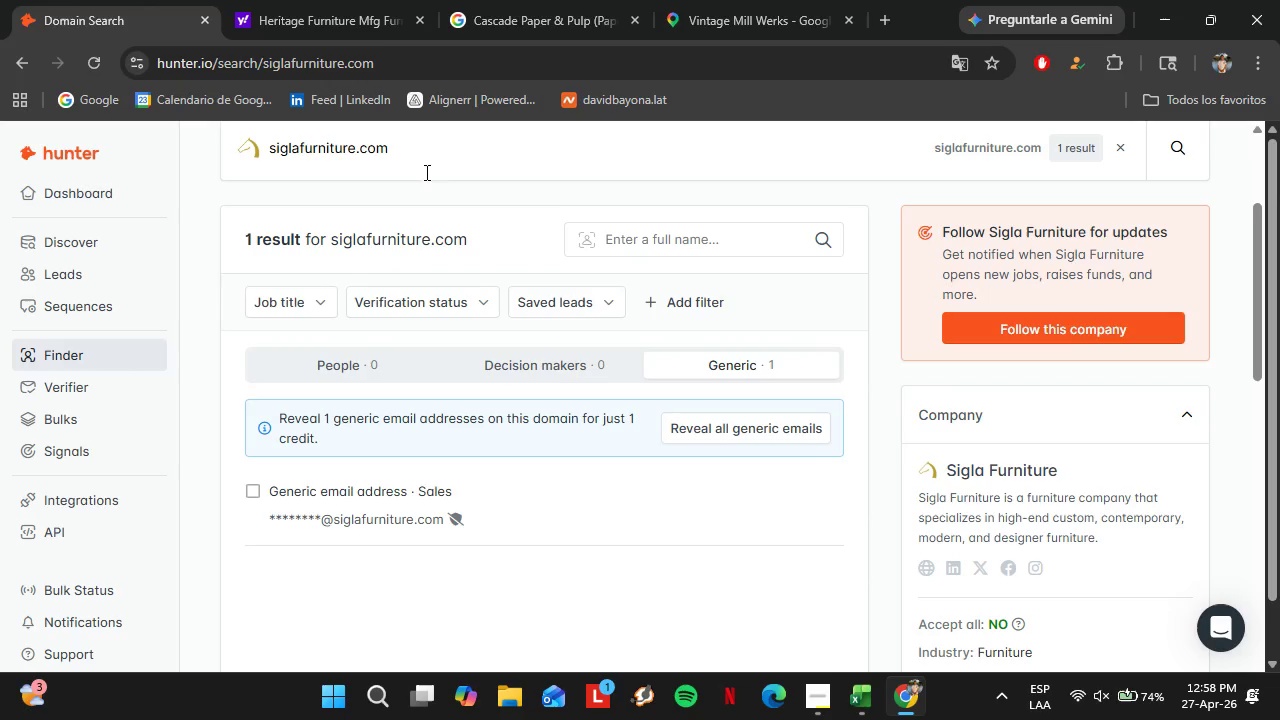 
left_click_drag(start_coordinate=[405, 160], to_coordinate=[20, 162])
 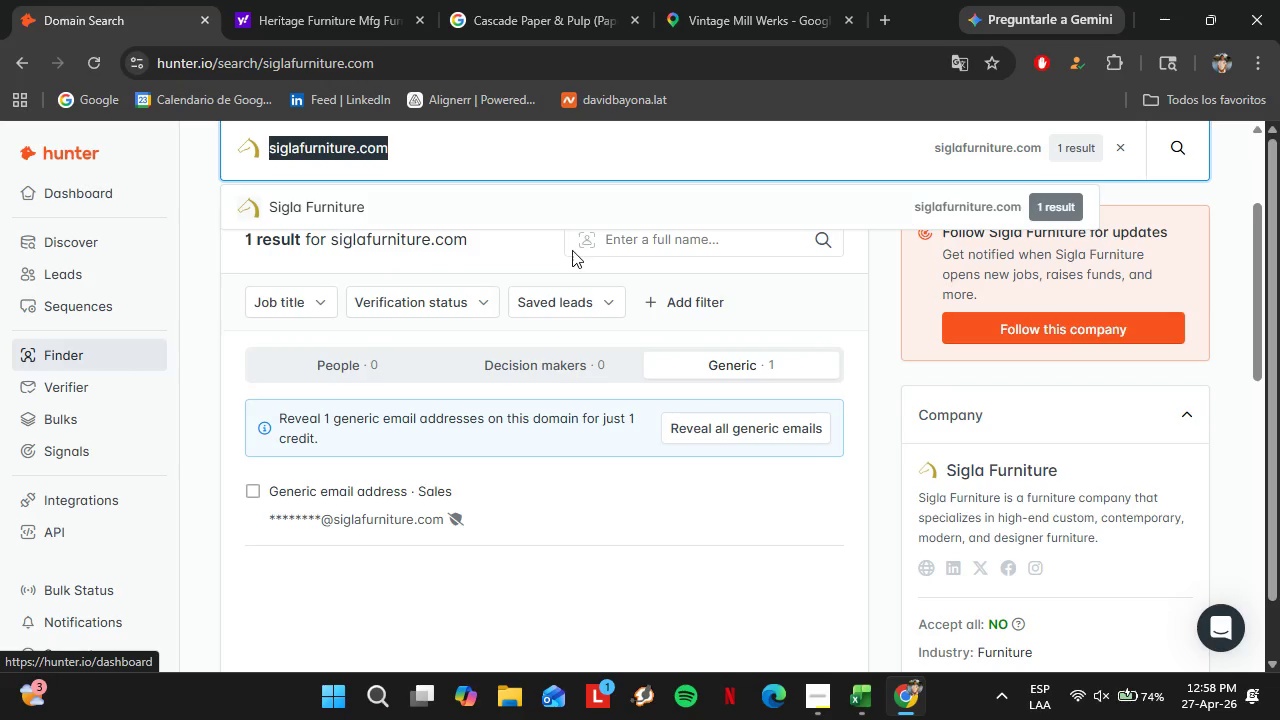 
key(Control+V)
 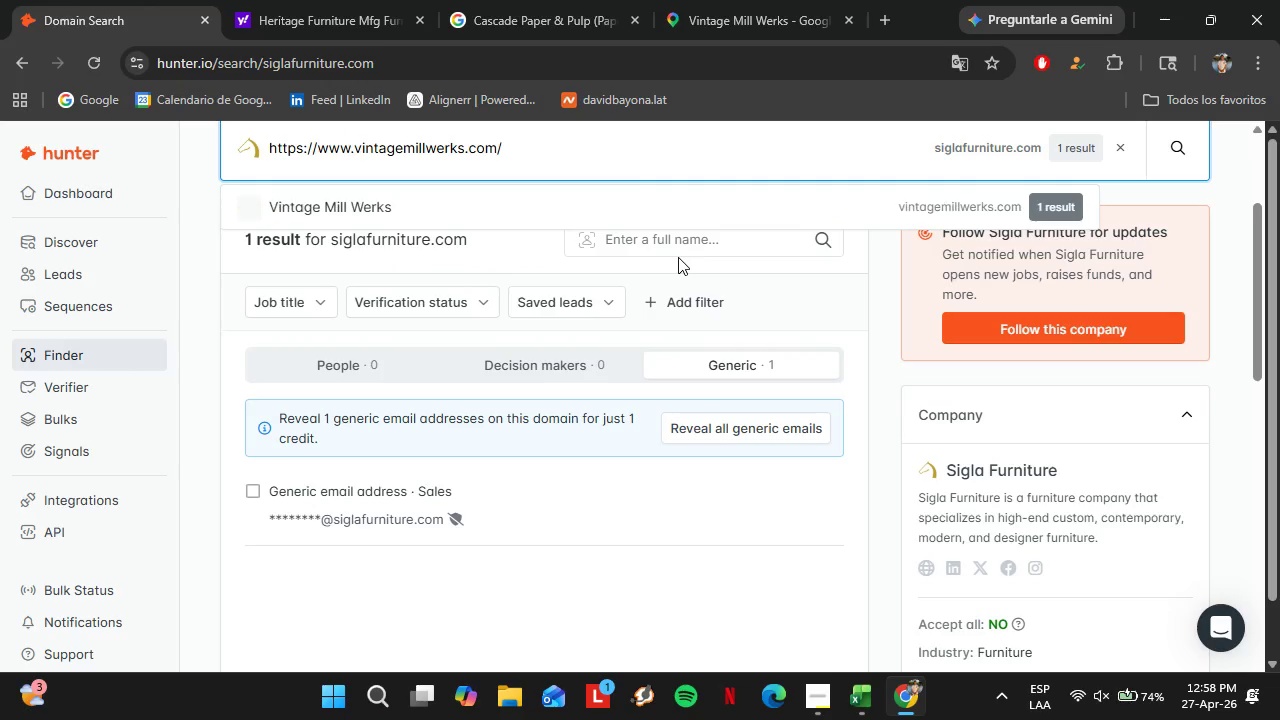 
key(Enter)
 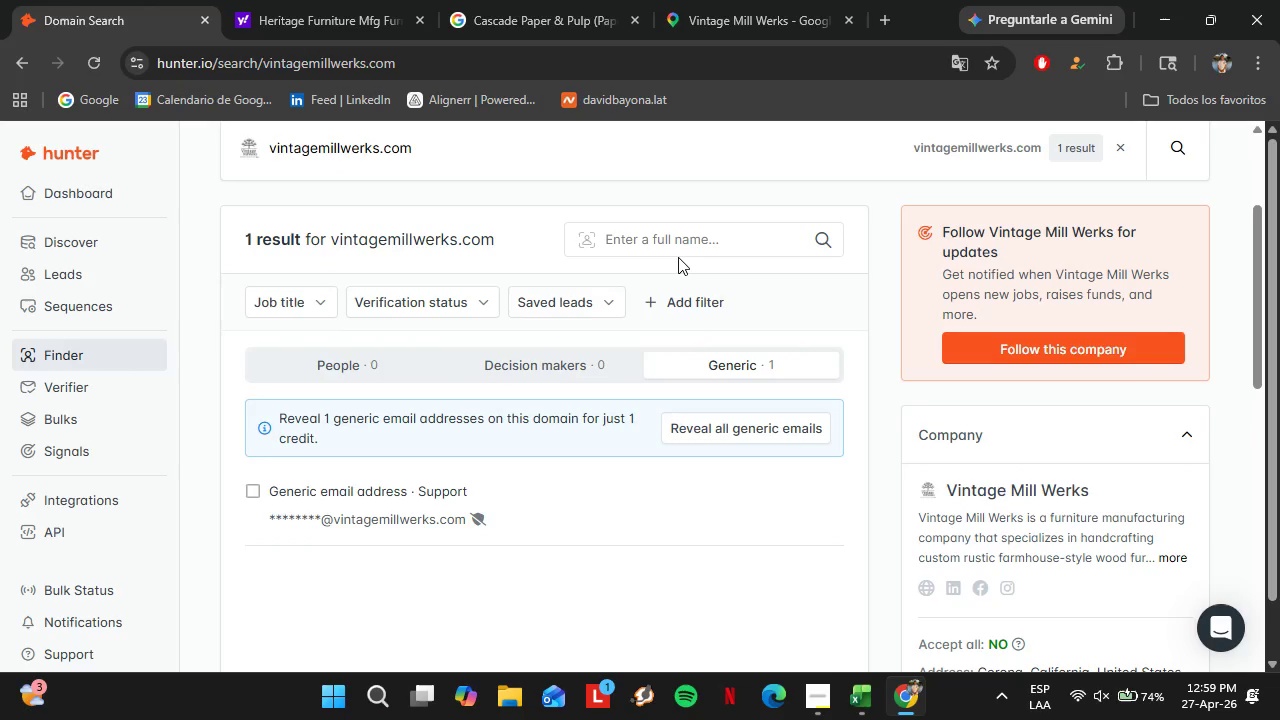 
wait(7.26)
 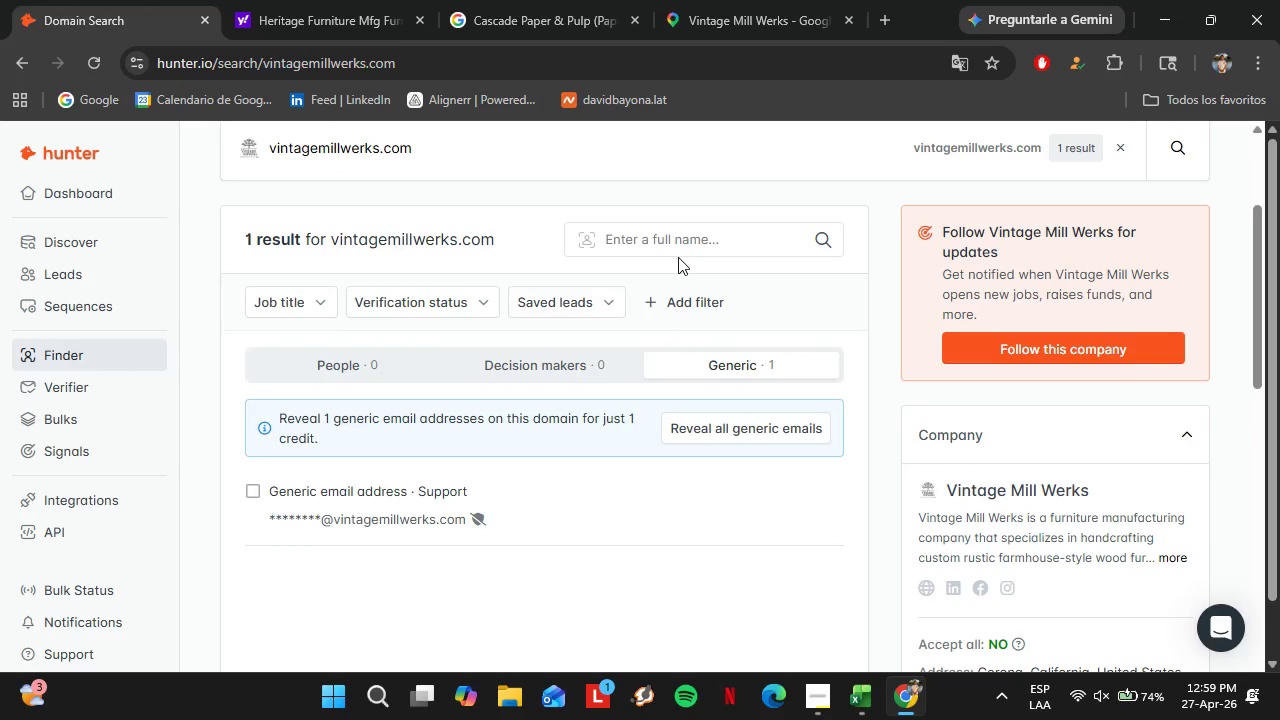 
left_click([320, 0])
 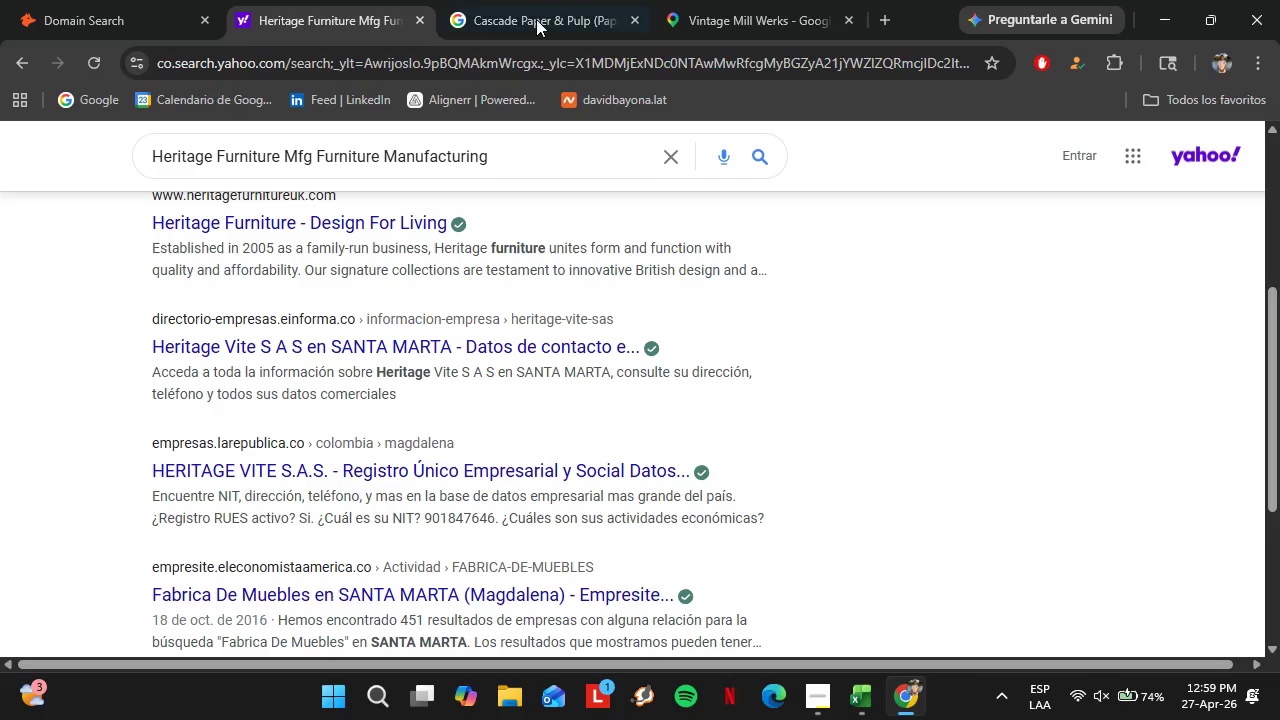 
left_click([535, 14])
 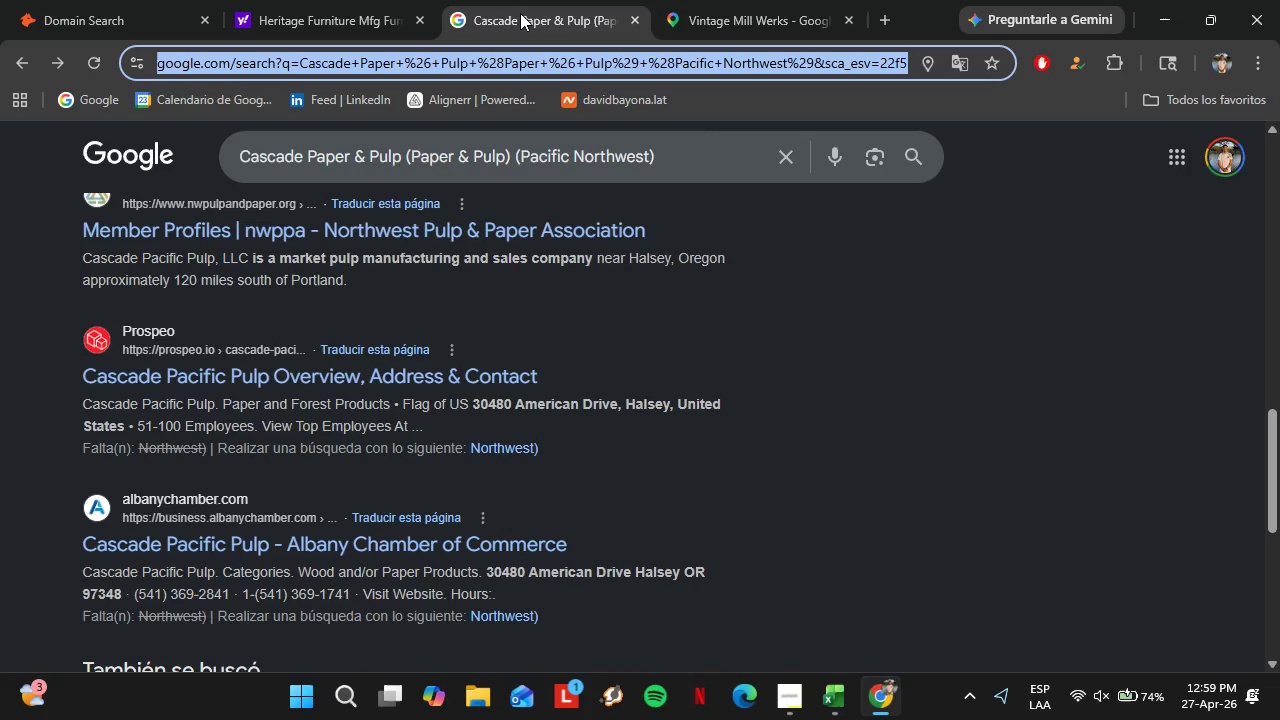 
wait(9.14)
 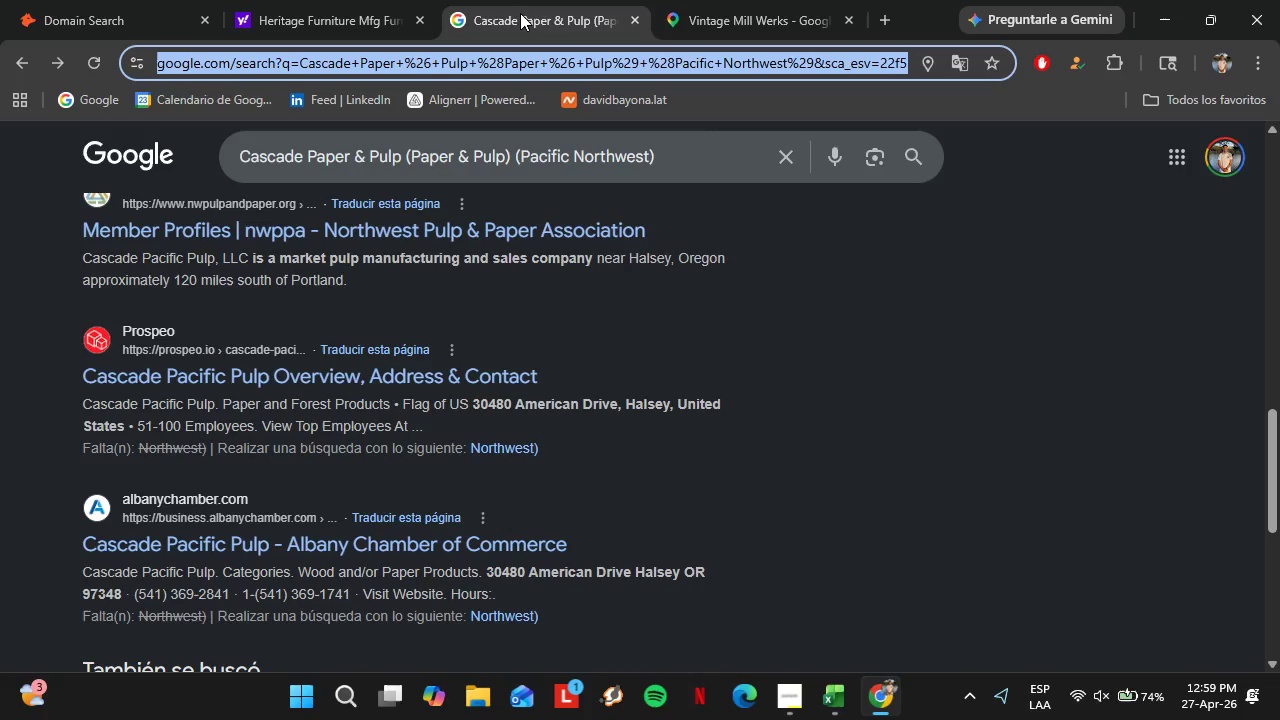 
left_click_drag(start_coordinate=[317, 156], to_coordinate=[614, 157])
 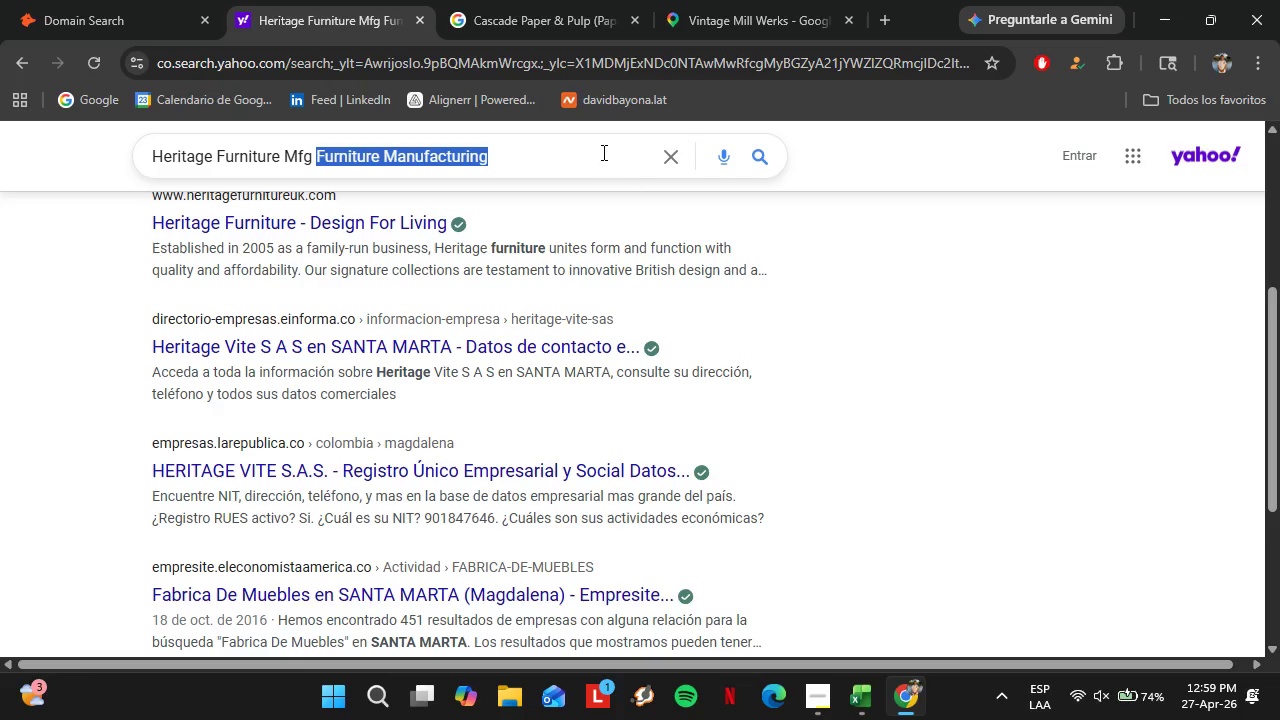 
key(Control+C)
 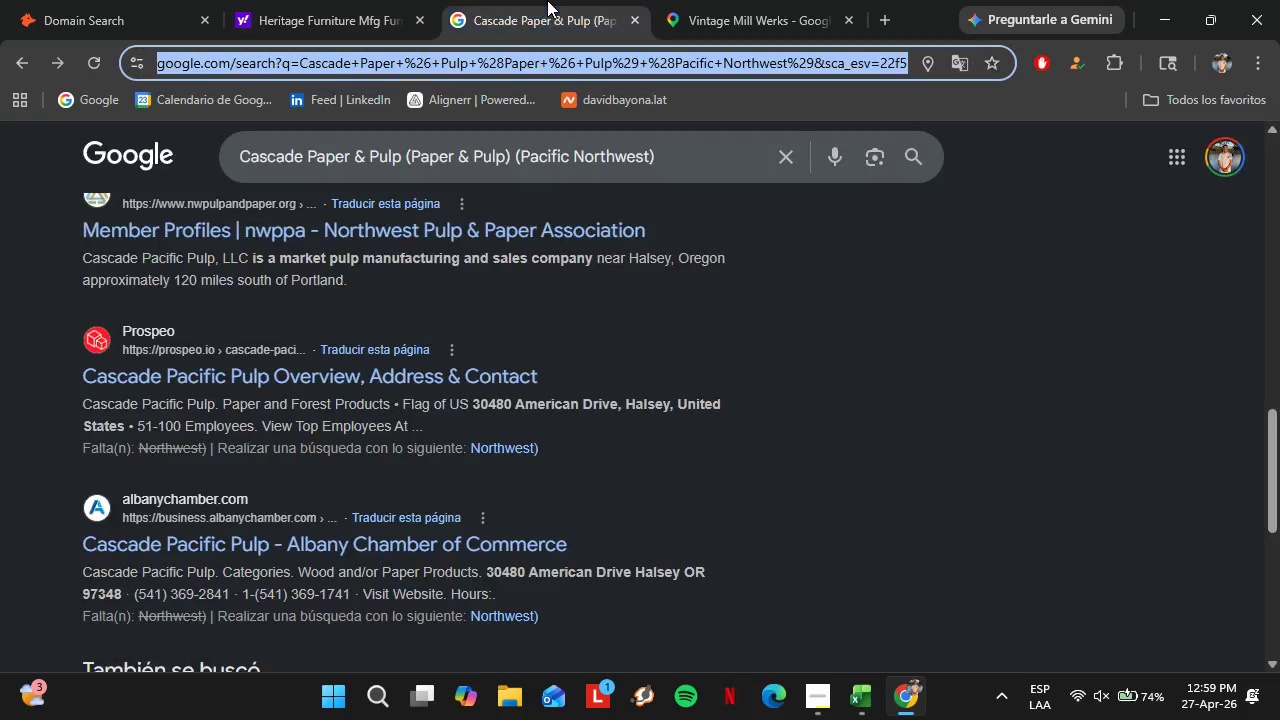 
left_click([547, 0])
 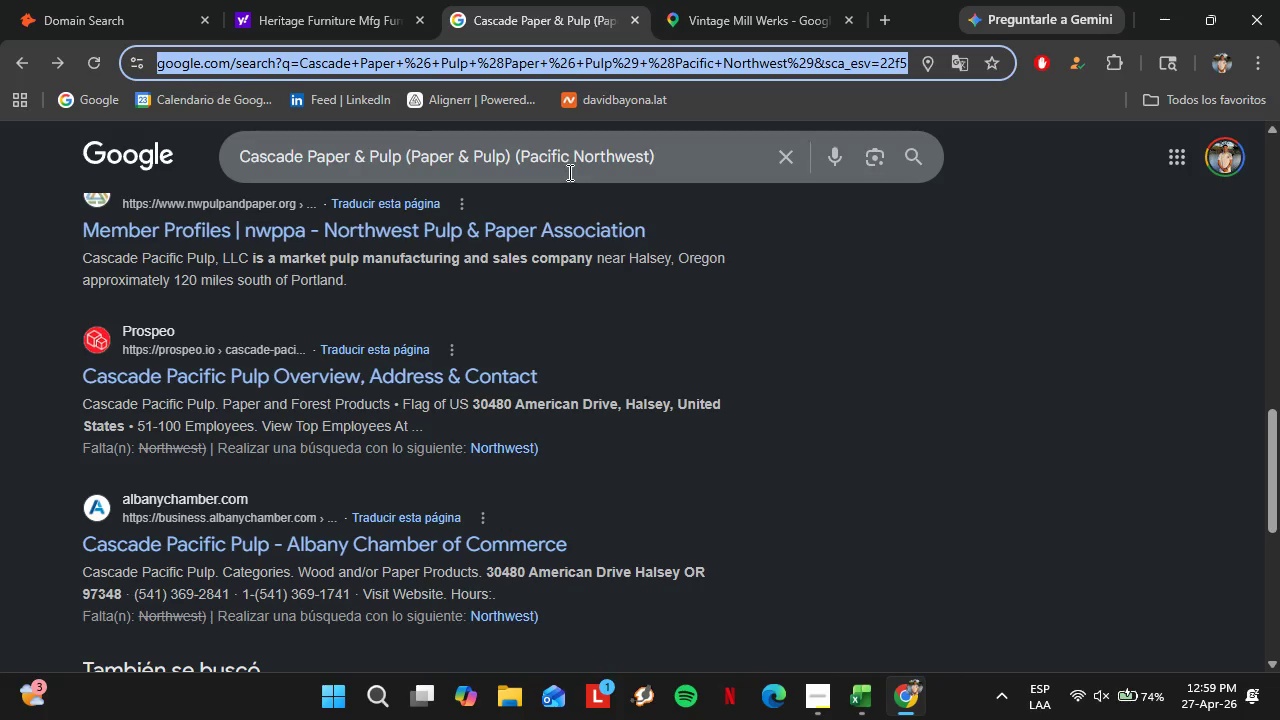 
left_click_drag(start_coordinate=[667, 159], to_coordinate=[146, 120])
 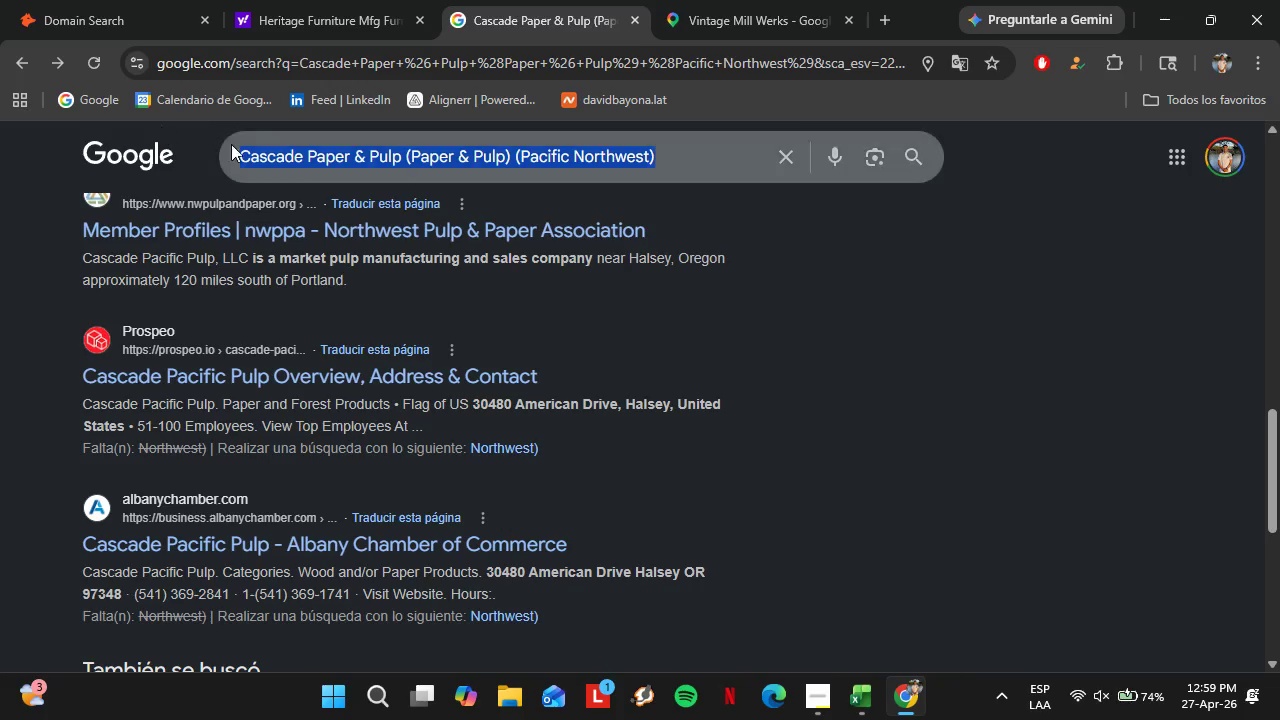 
key(Control+V)
 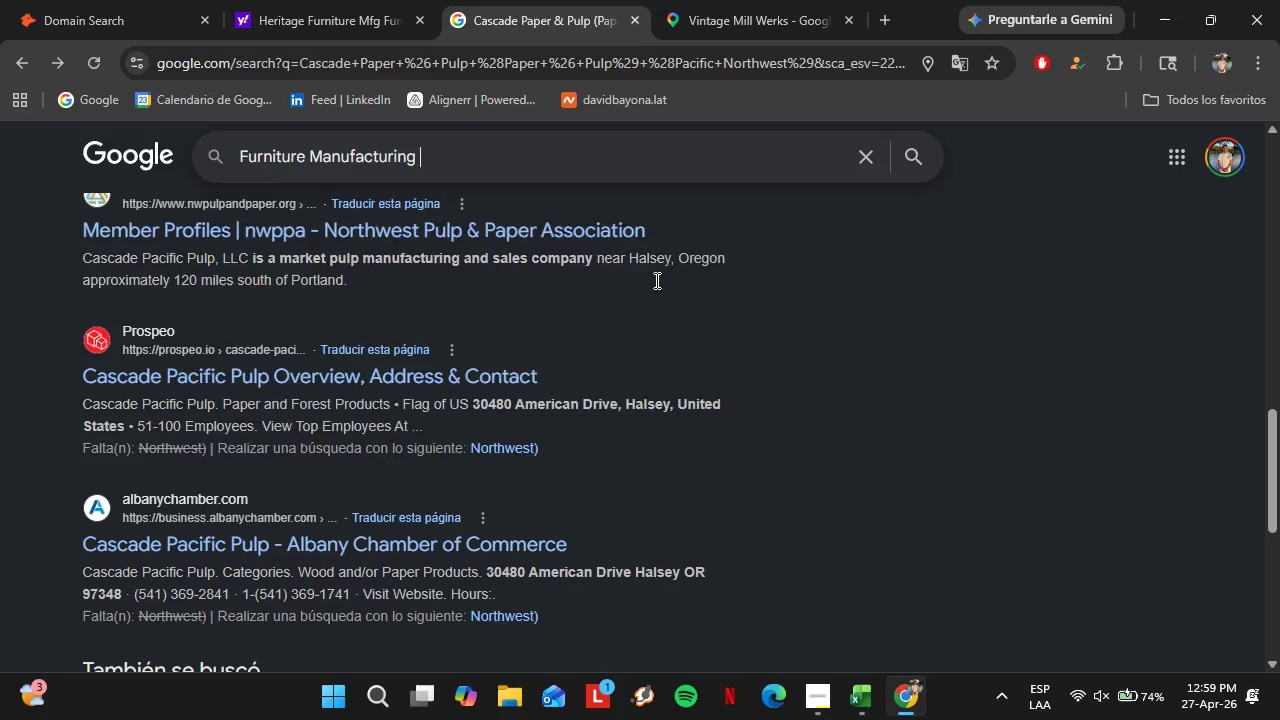 
key(Space)
 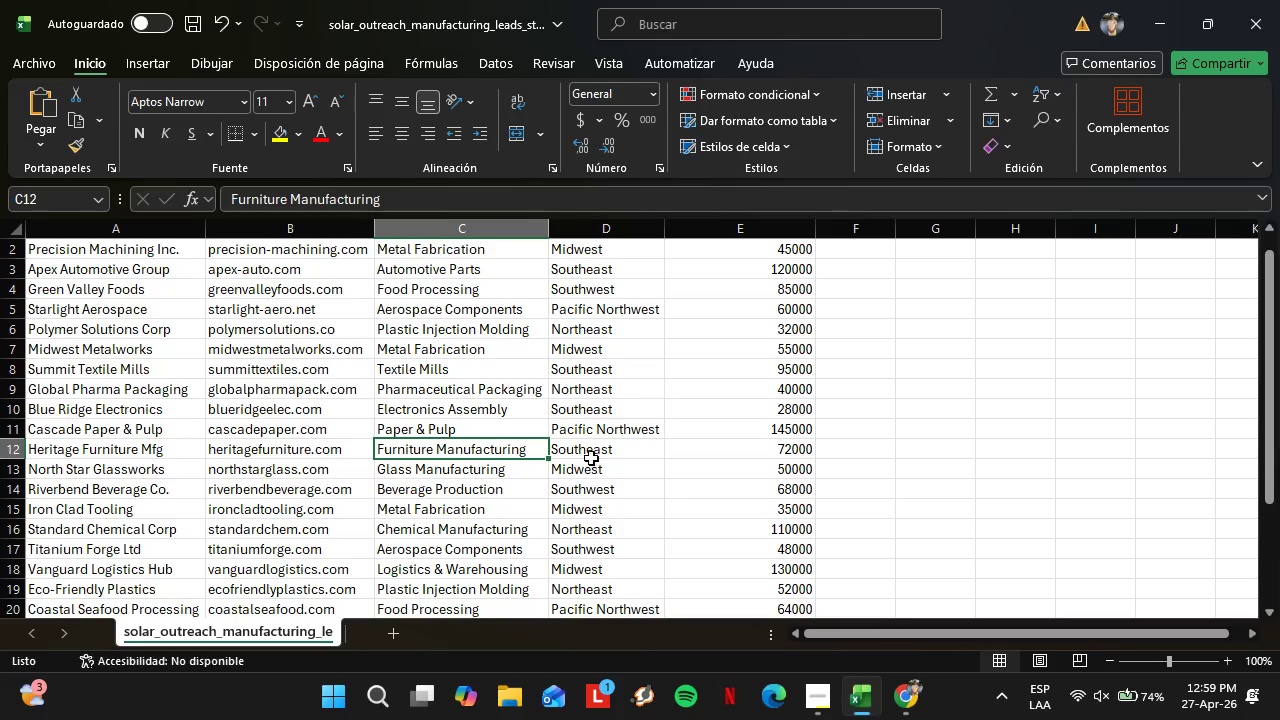 
left_click([580, 452])
 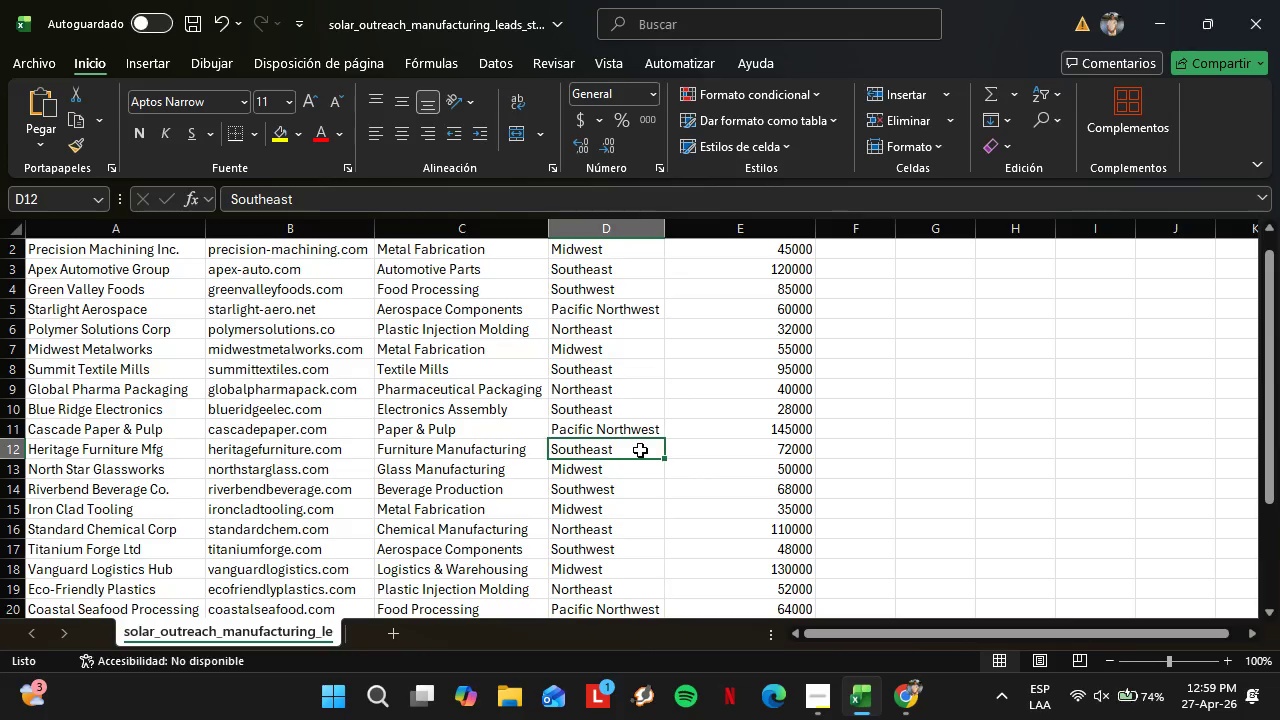 
key(Control+C)
 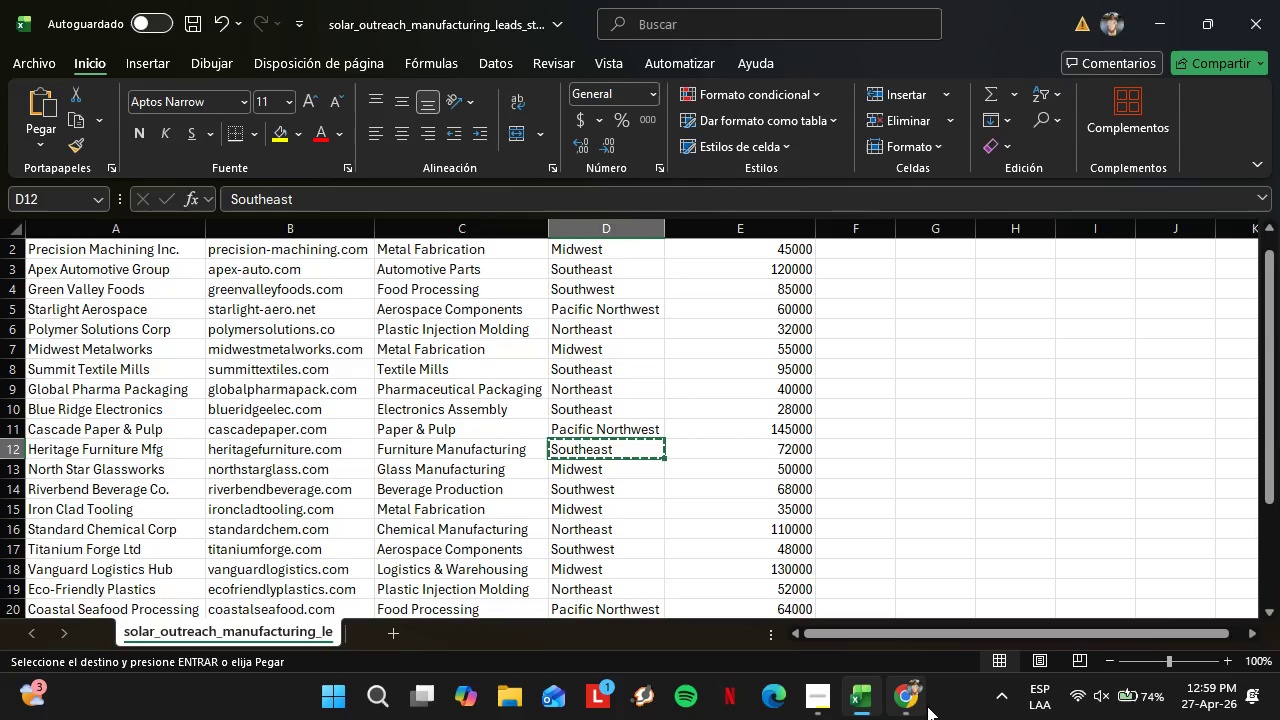 
left_click([927, 705])
 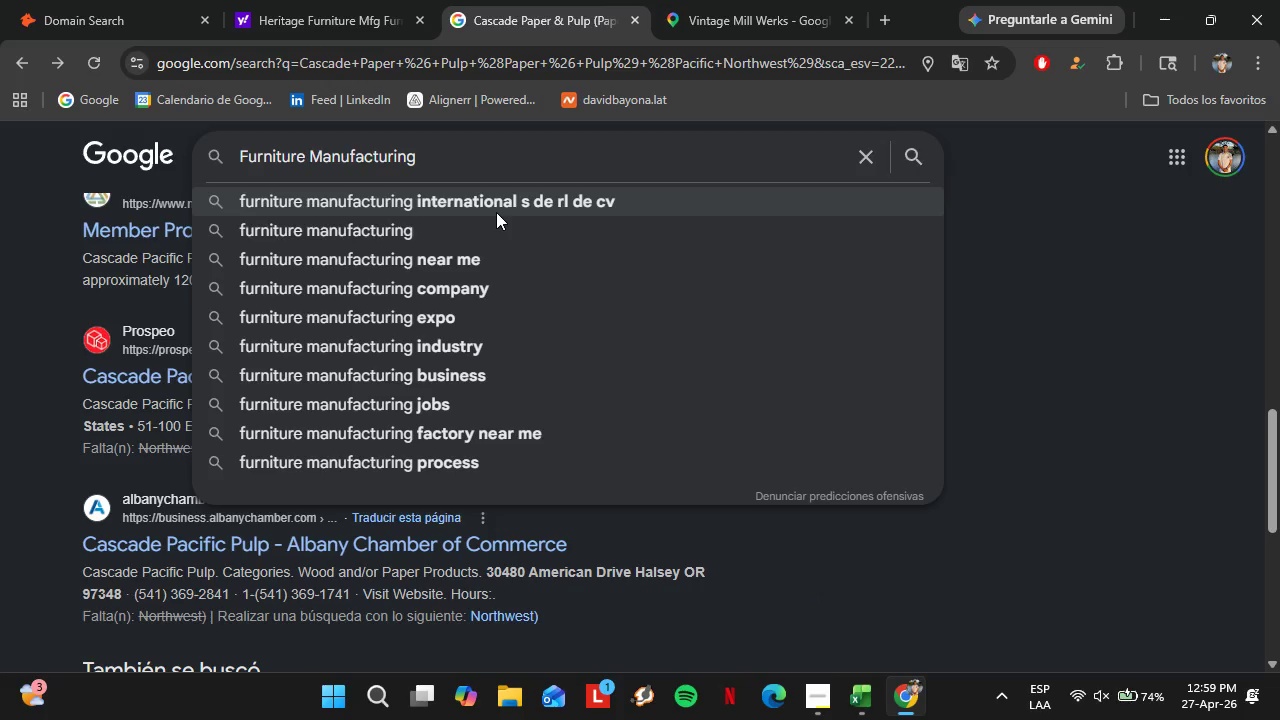 
key(Control+V)
 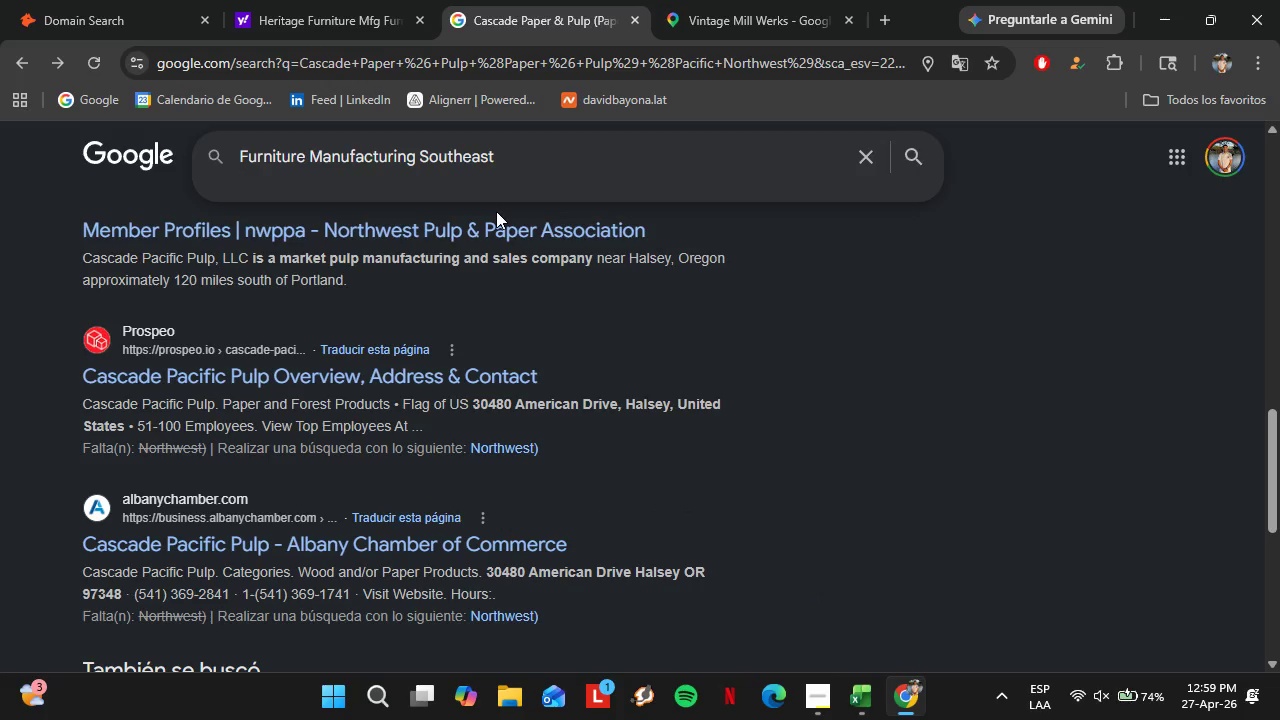 
key(Enter)
 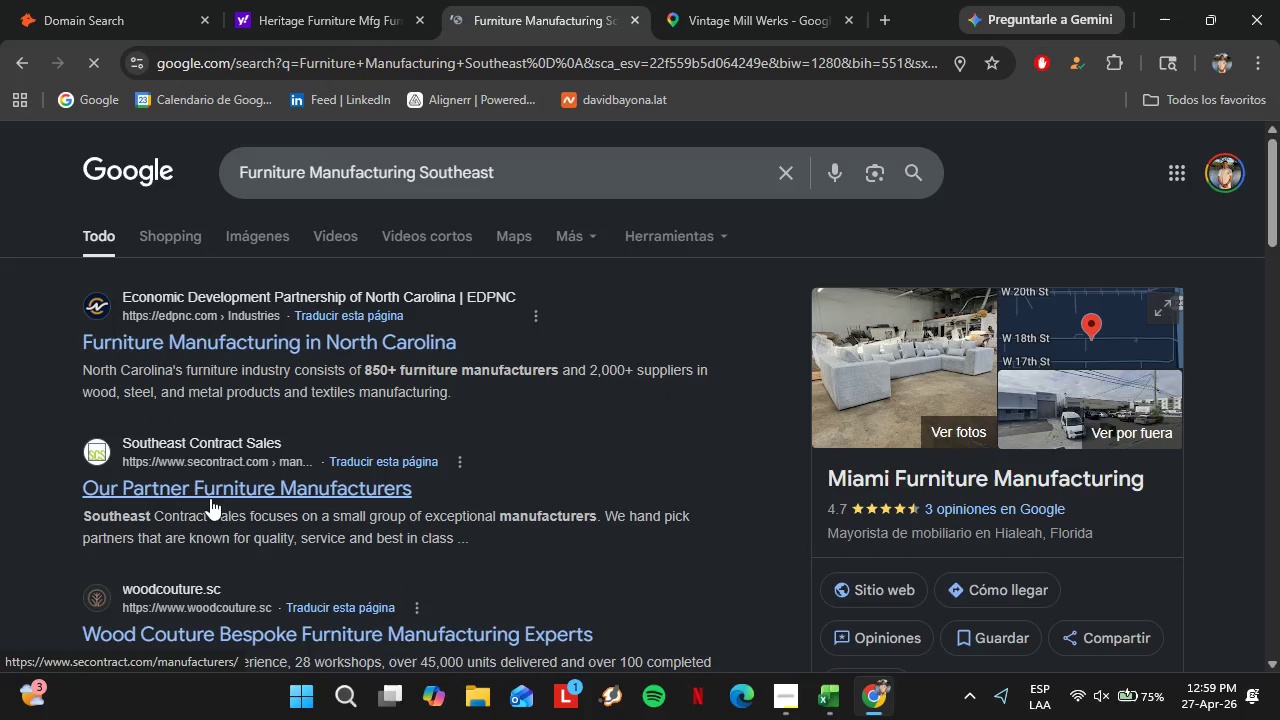 
wait(11.26)
 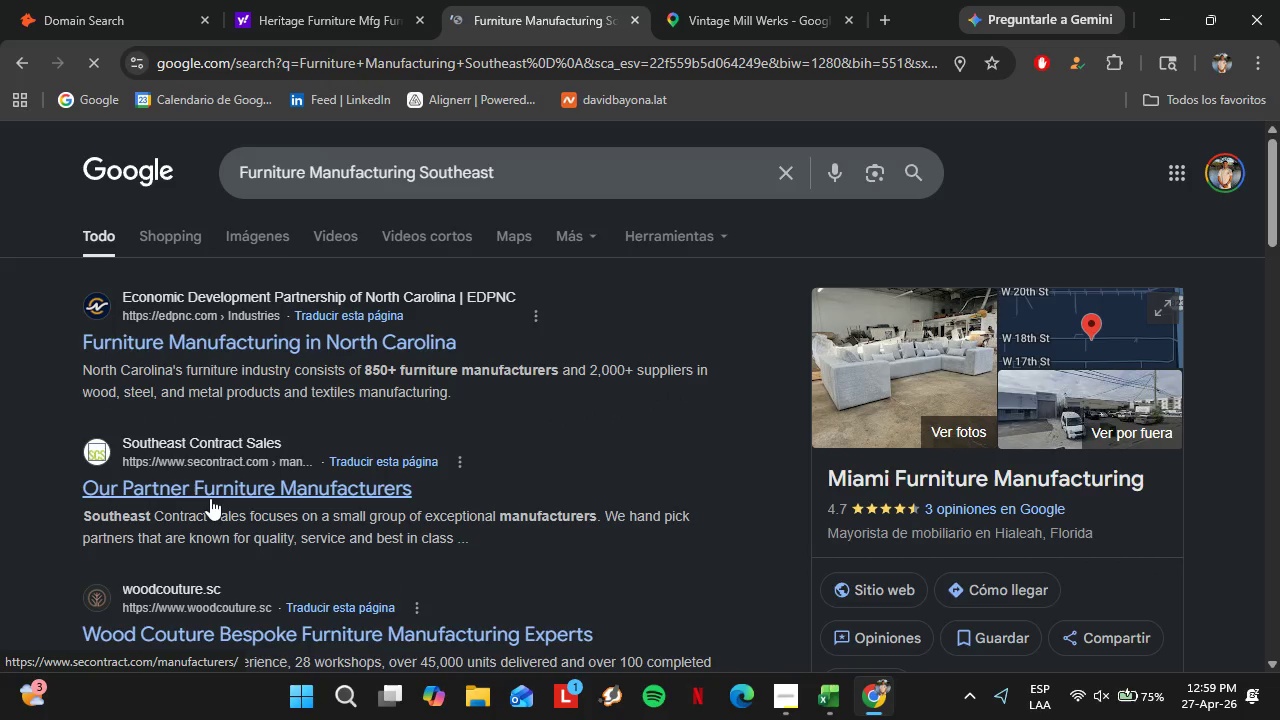 
left_click([703, 0])
 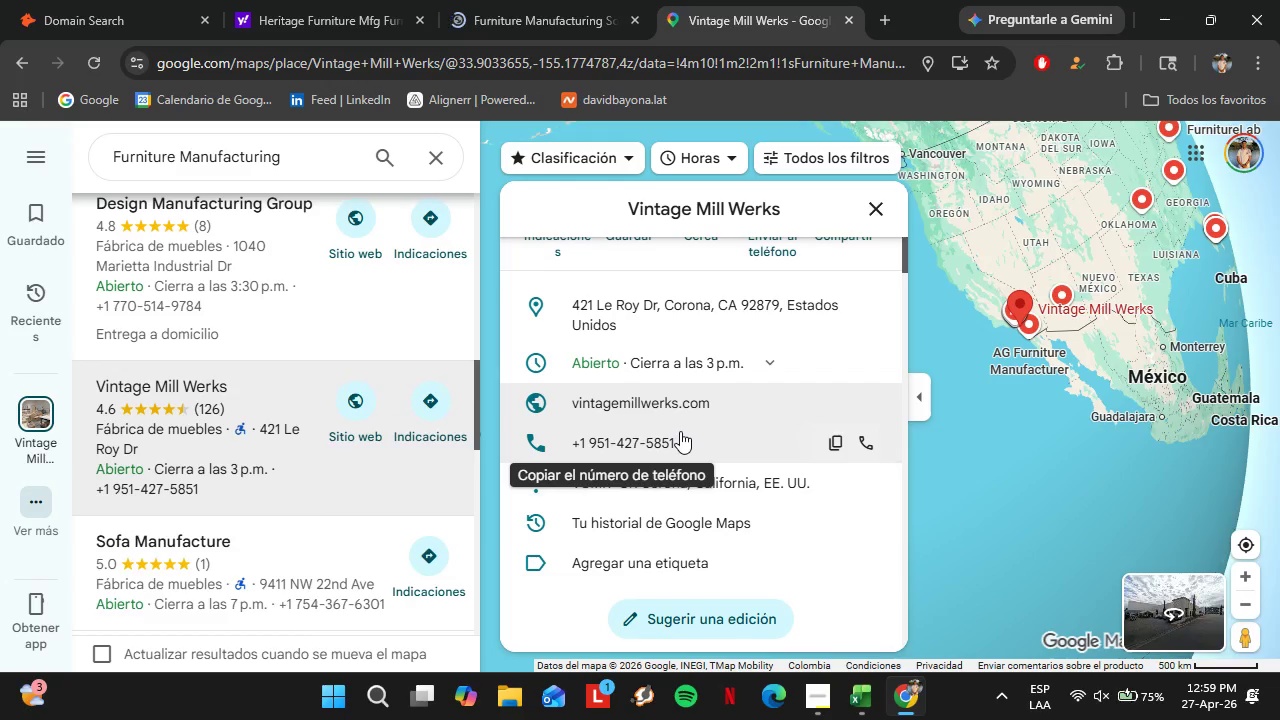 
scroll: coordinate [680, 431], scroll_direction: down, amount: 2.0
 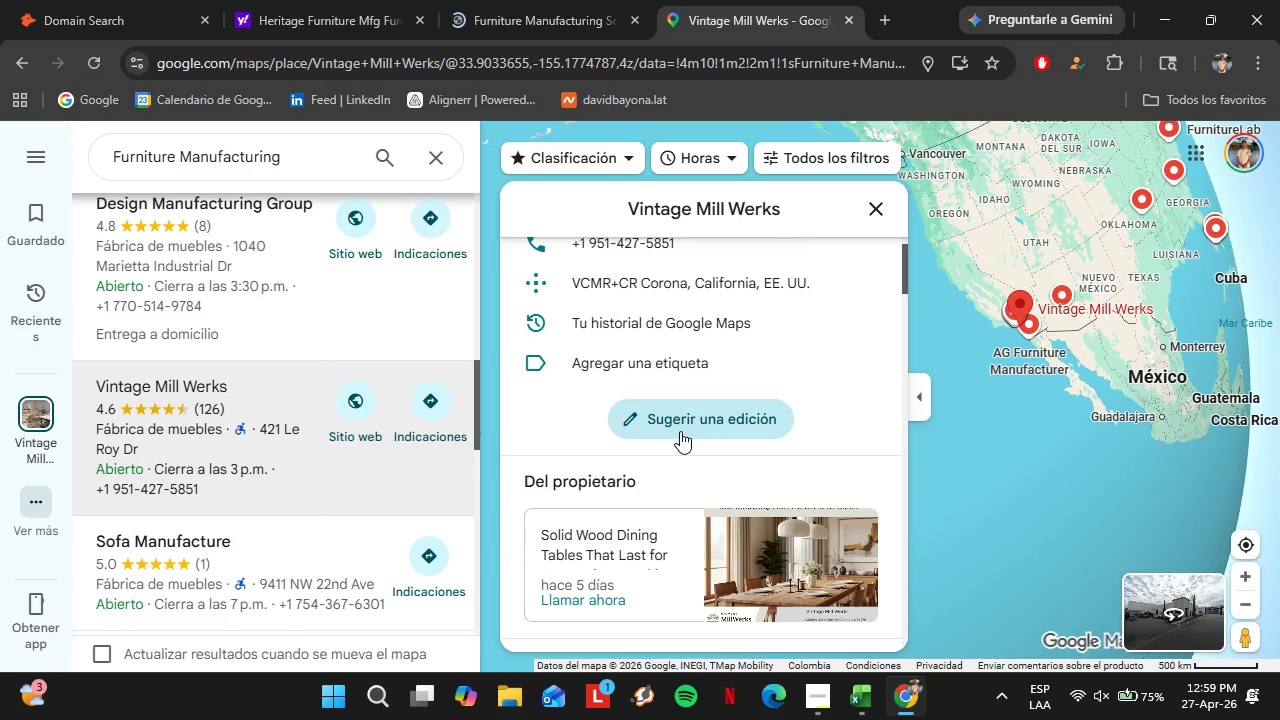 
scroll: coordinate [680, 431], scroll_direction: up, amount: 2.0
 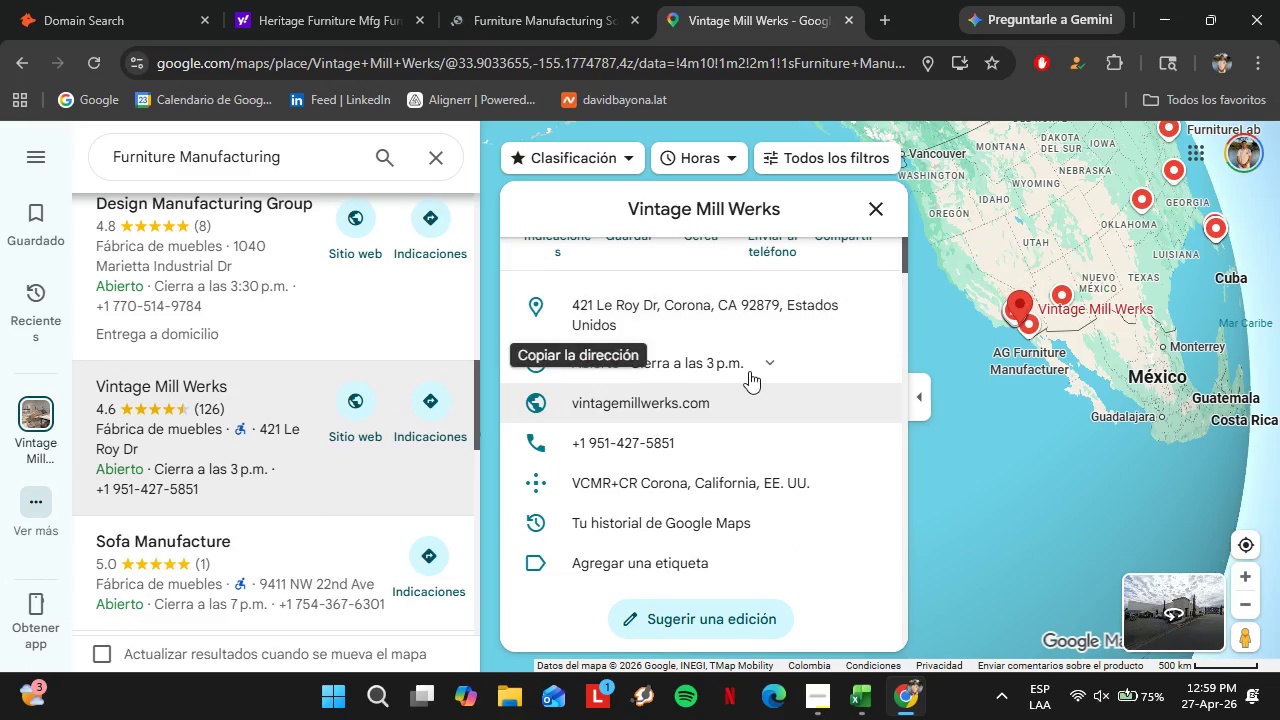 
scroll: coordinate [194, 396], scroll_direction: down, amount: 7.0
 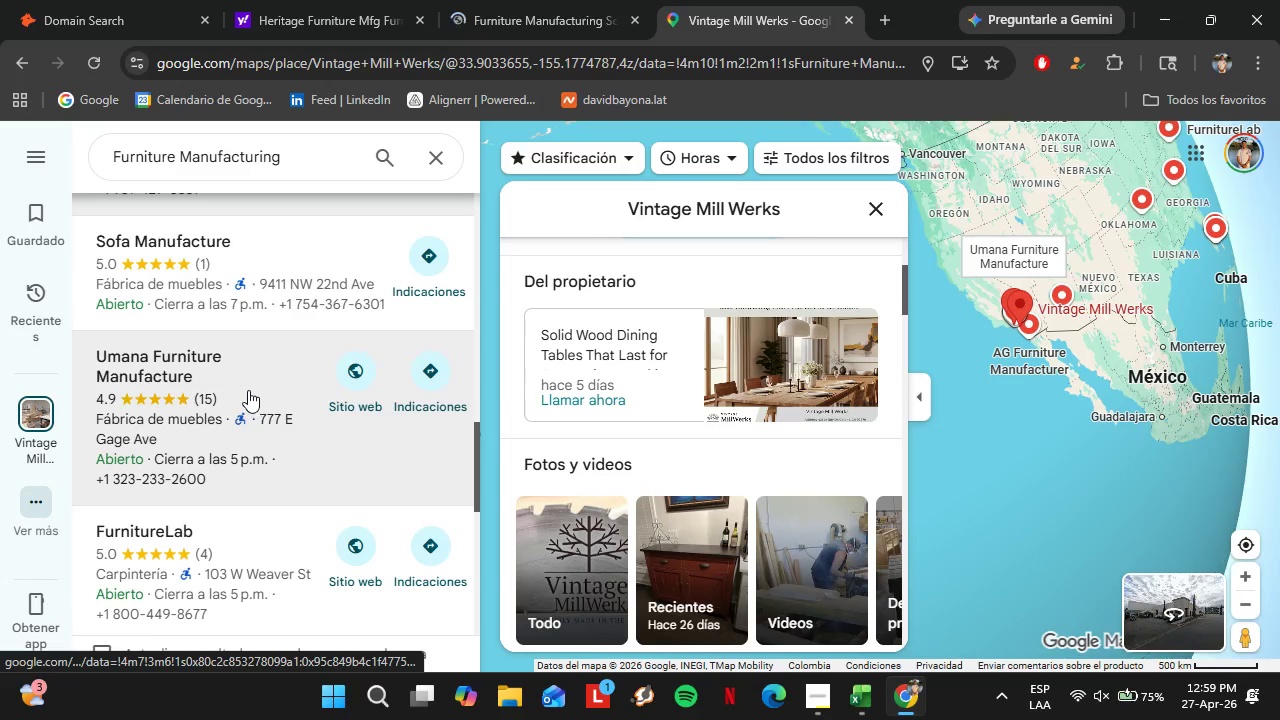 
left_click([243, 381])
 